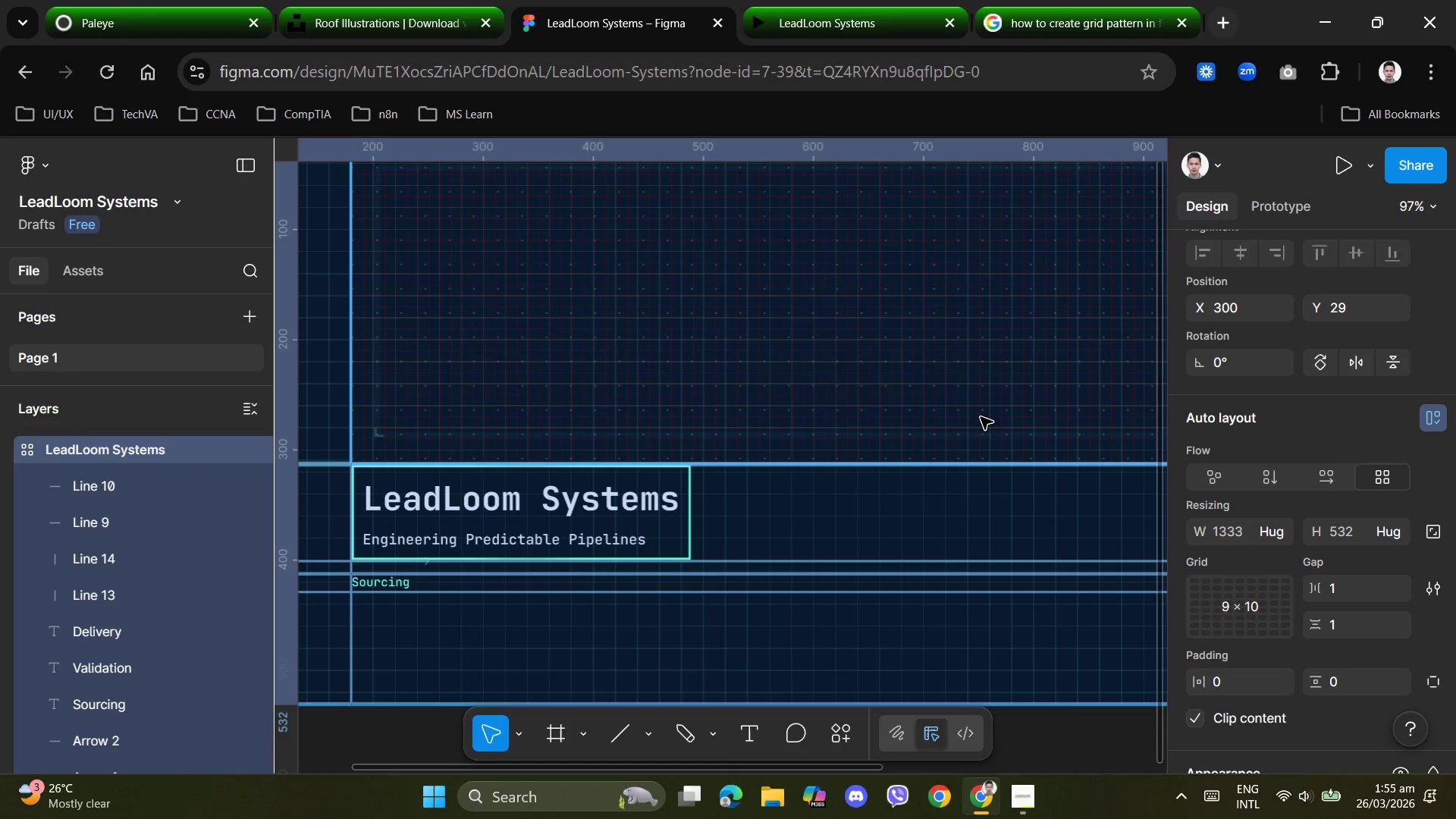 
key(Control+Z)
 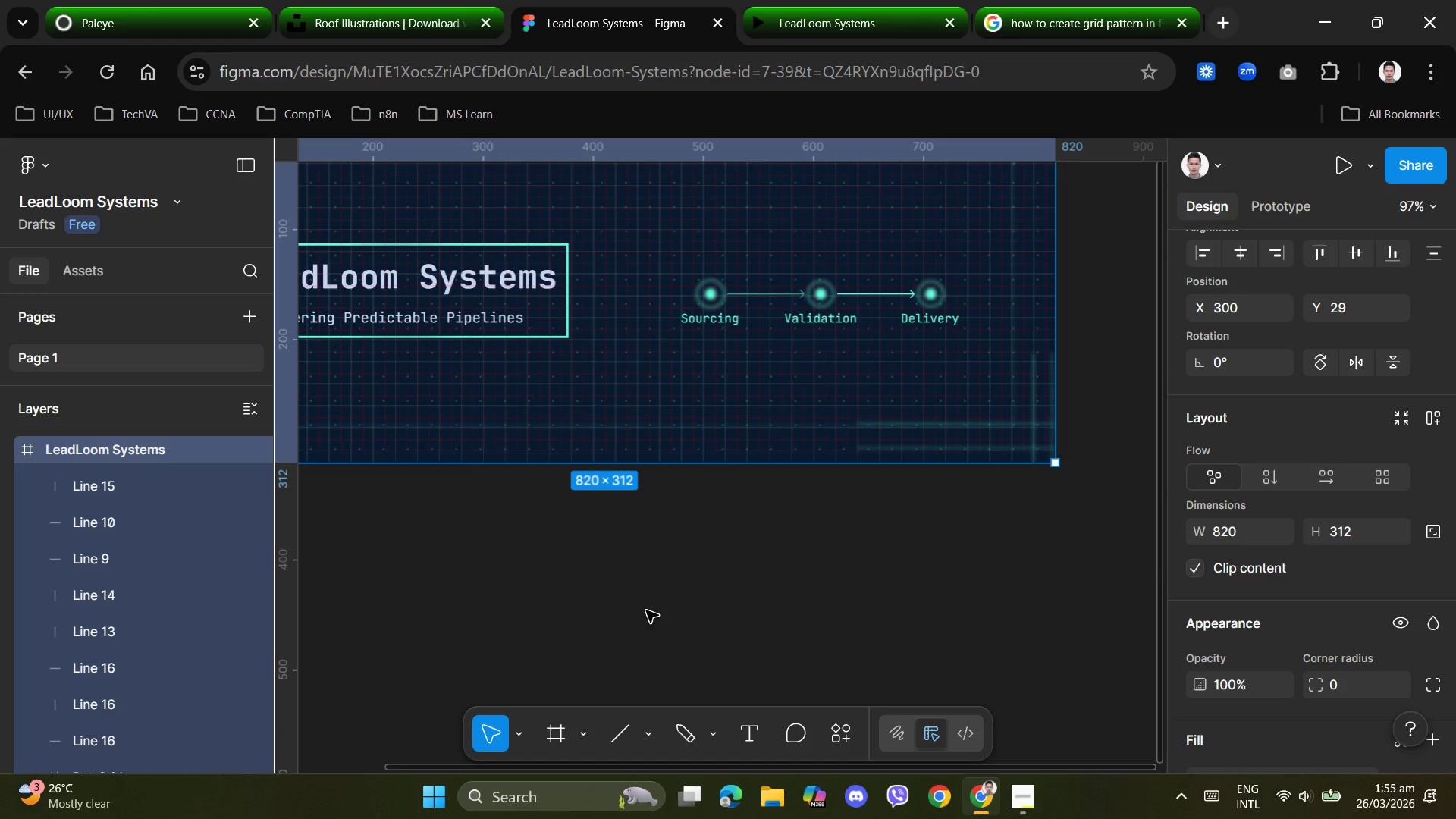 
scroll: coordinate [1262, 428], scroll_direction: up, amount: 3.0
 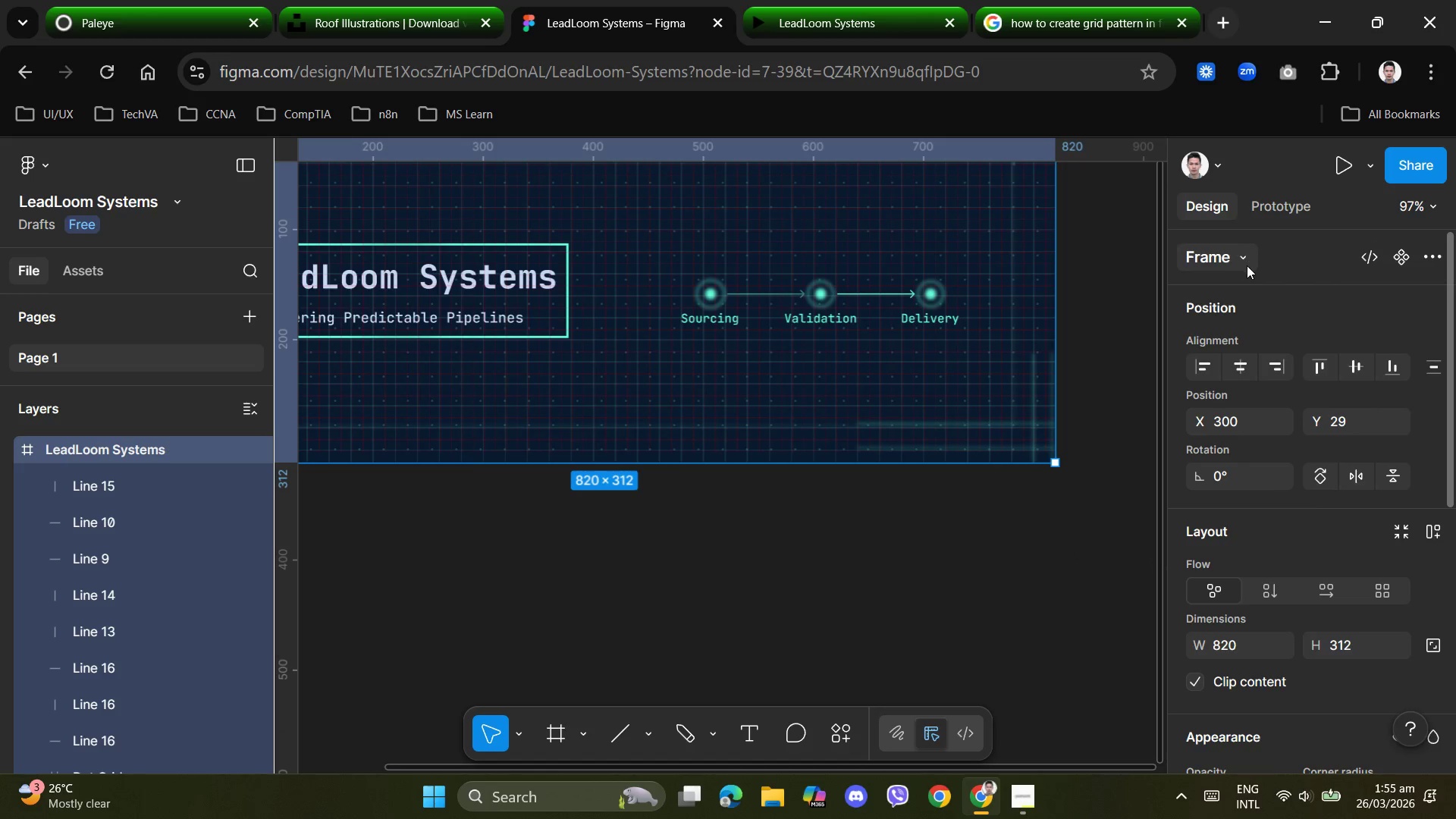 
left_click([1250, 265])
 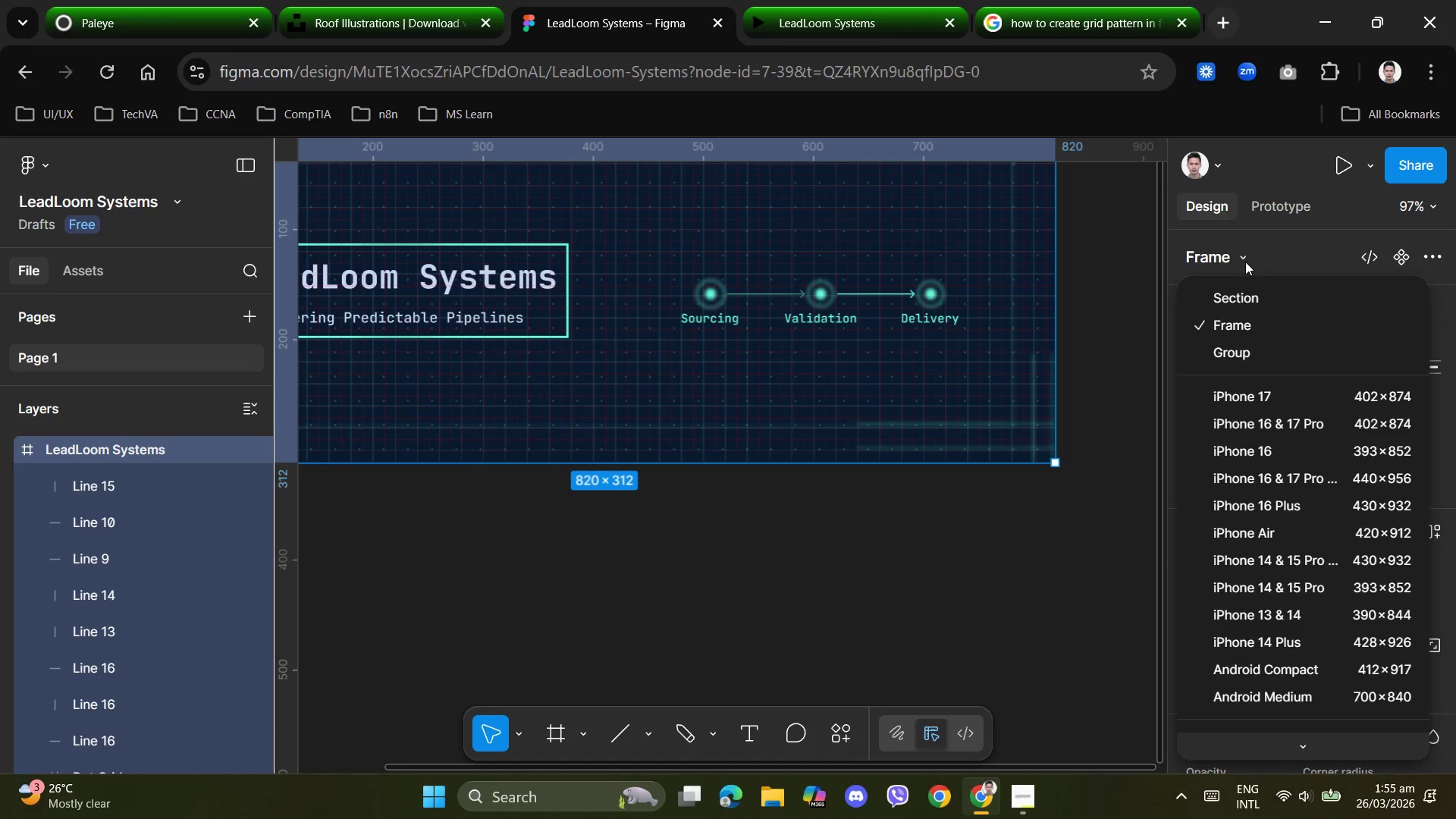 
left_click([1245, 262])
 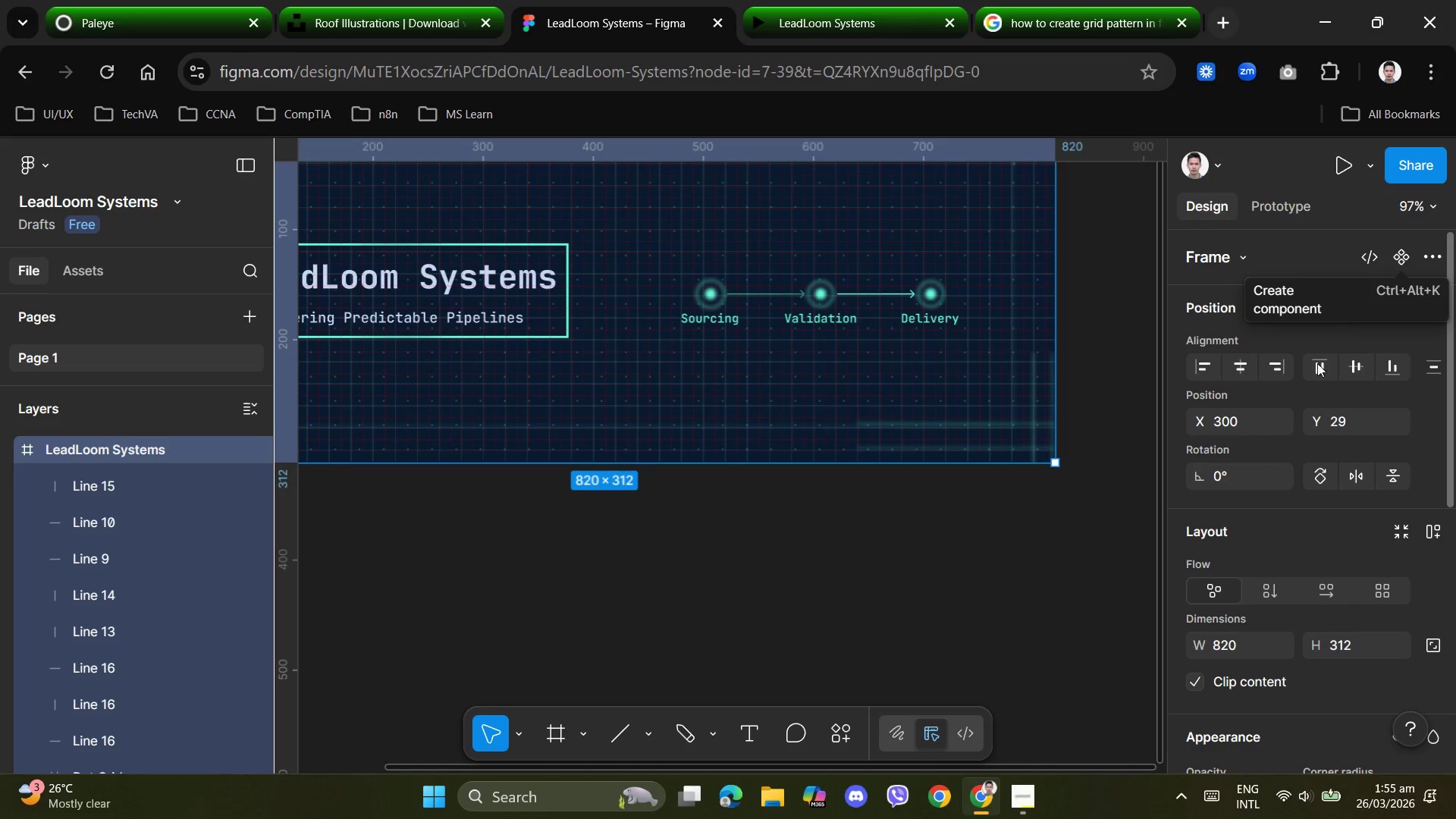 
scroll: coordinate [1235, 645], scroll_direction: down, amount: 5.0
 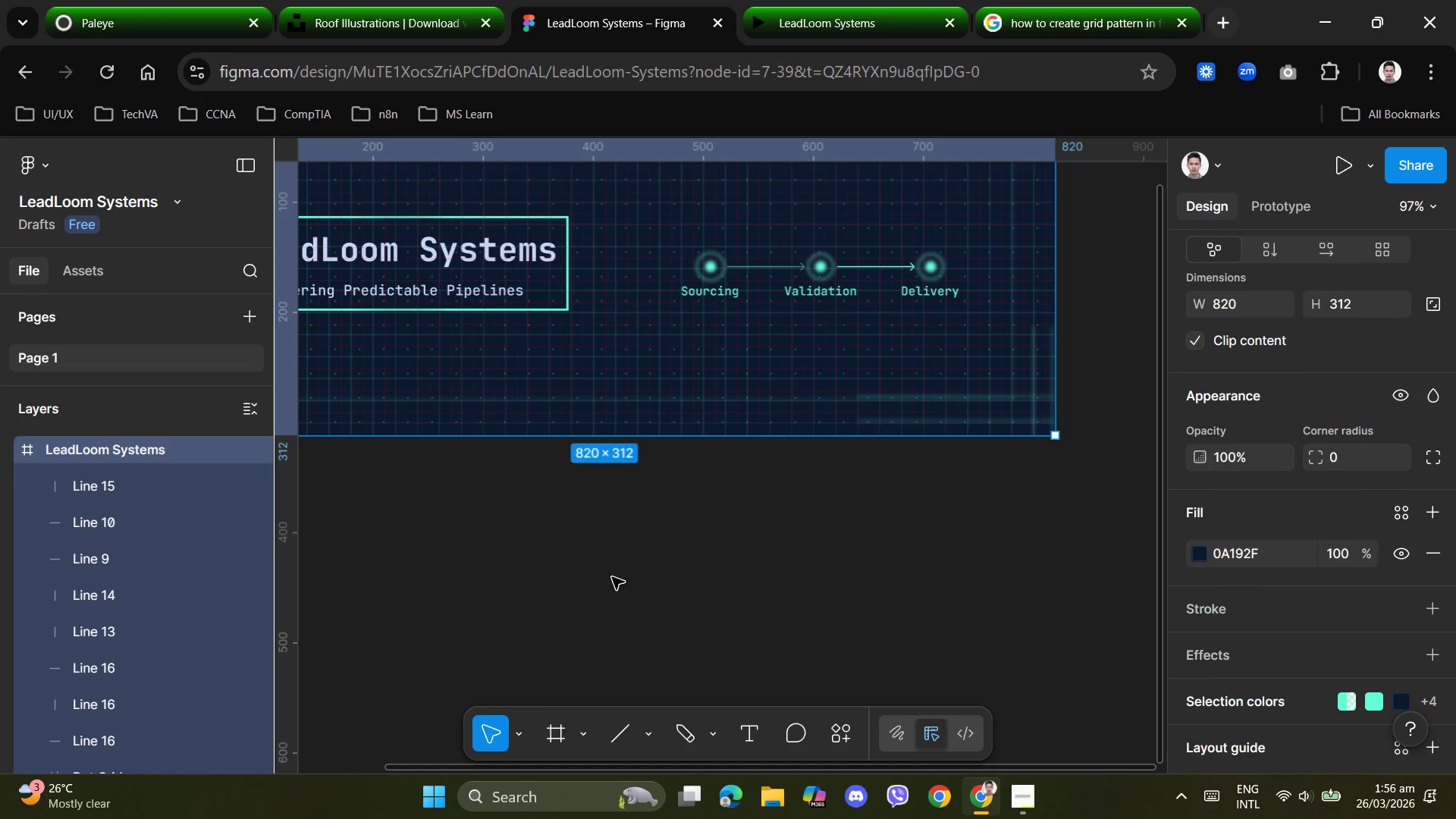 
wait(5.03)
 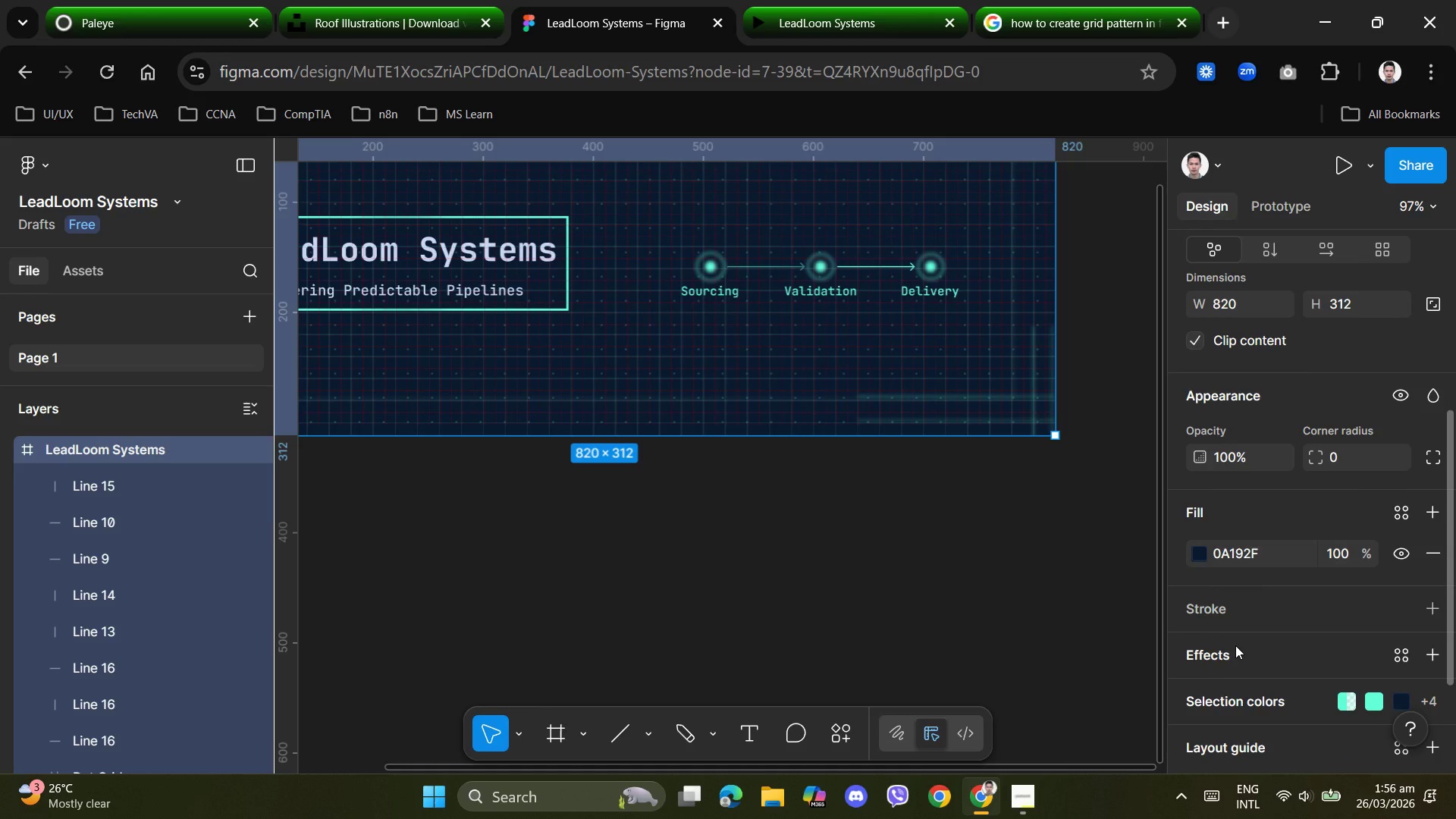 
left_click_drag(start_coordinate=[567, 770], to_coordinate=[296, 755])
 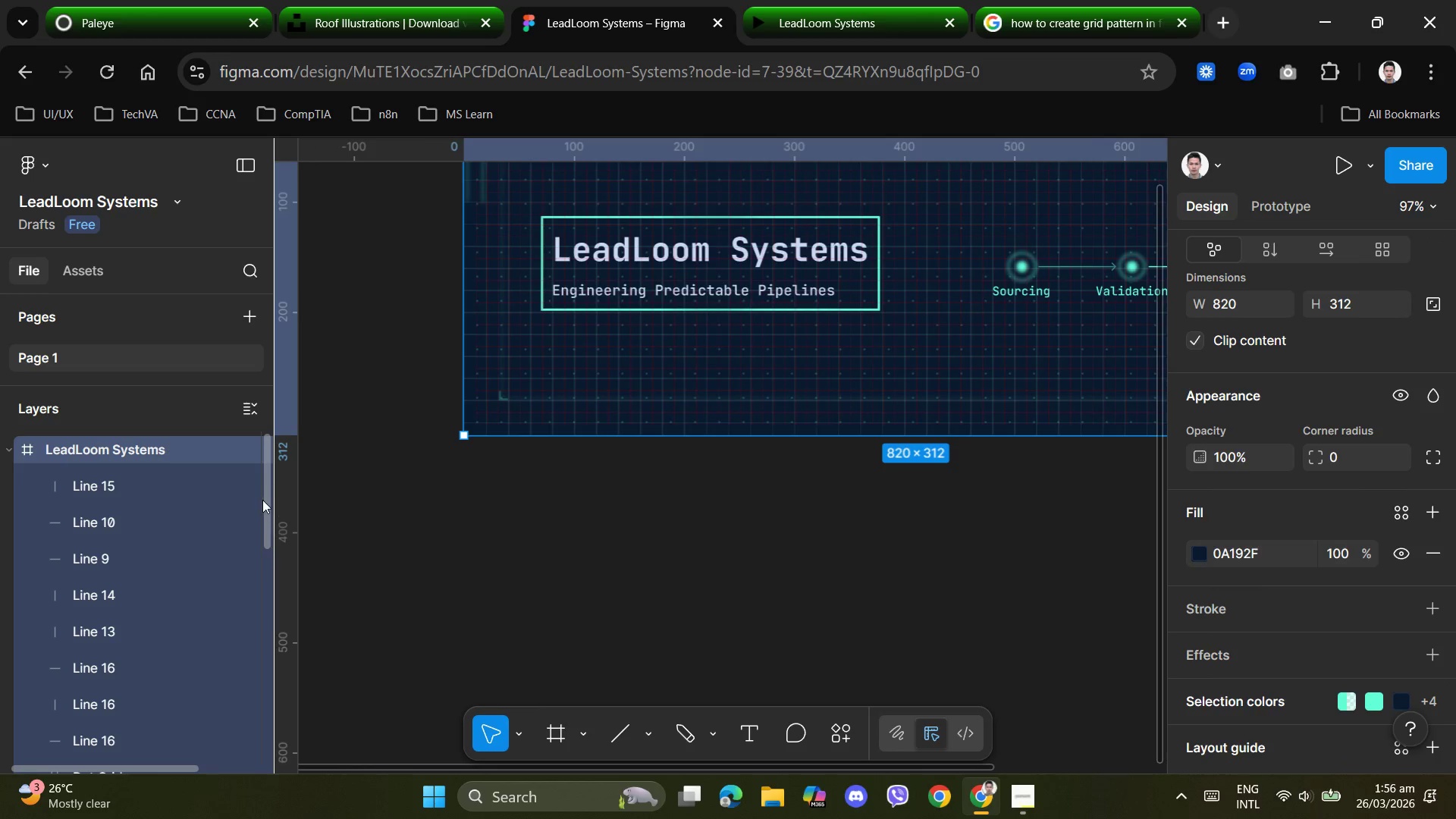 
scroll: coordinate [246, 522], scroll_direction: up, amount: 7.0
 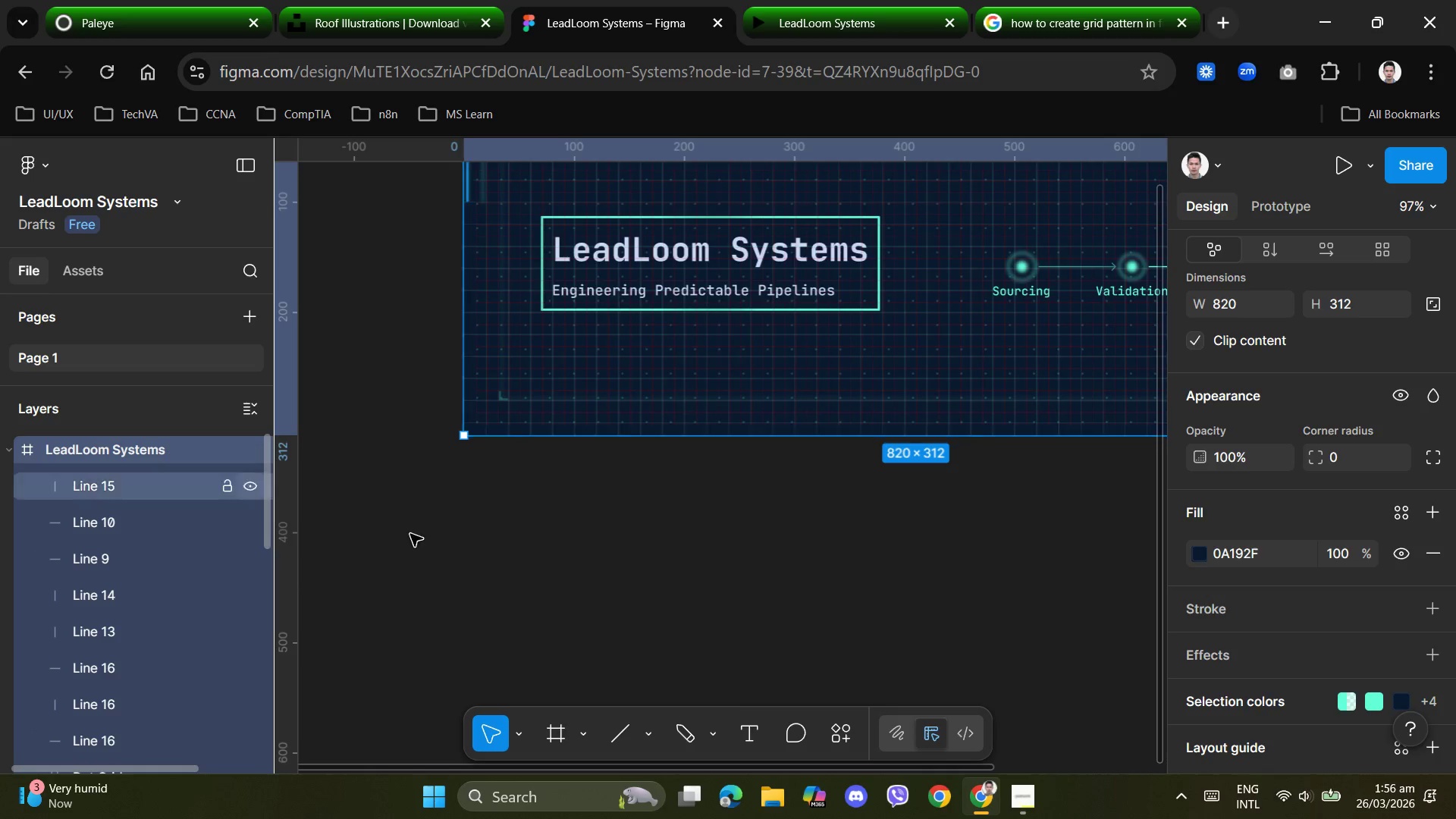 
left_click([558, 573])
 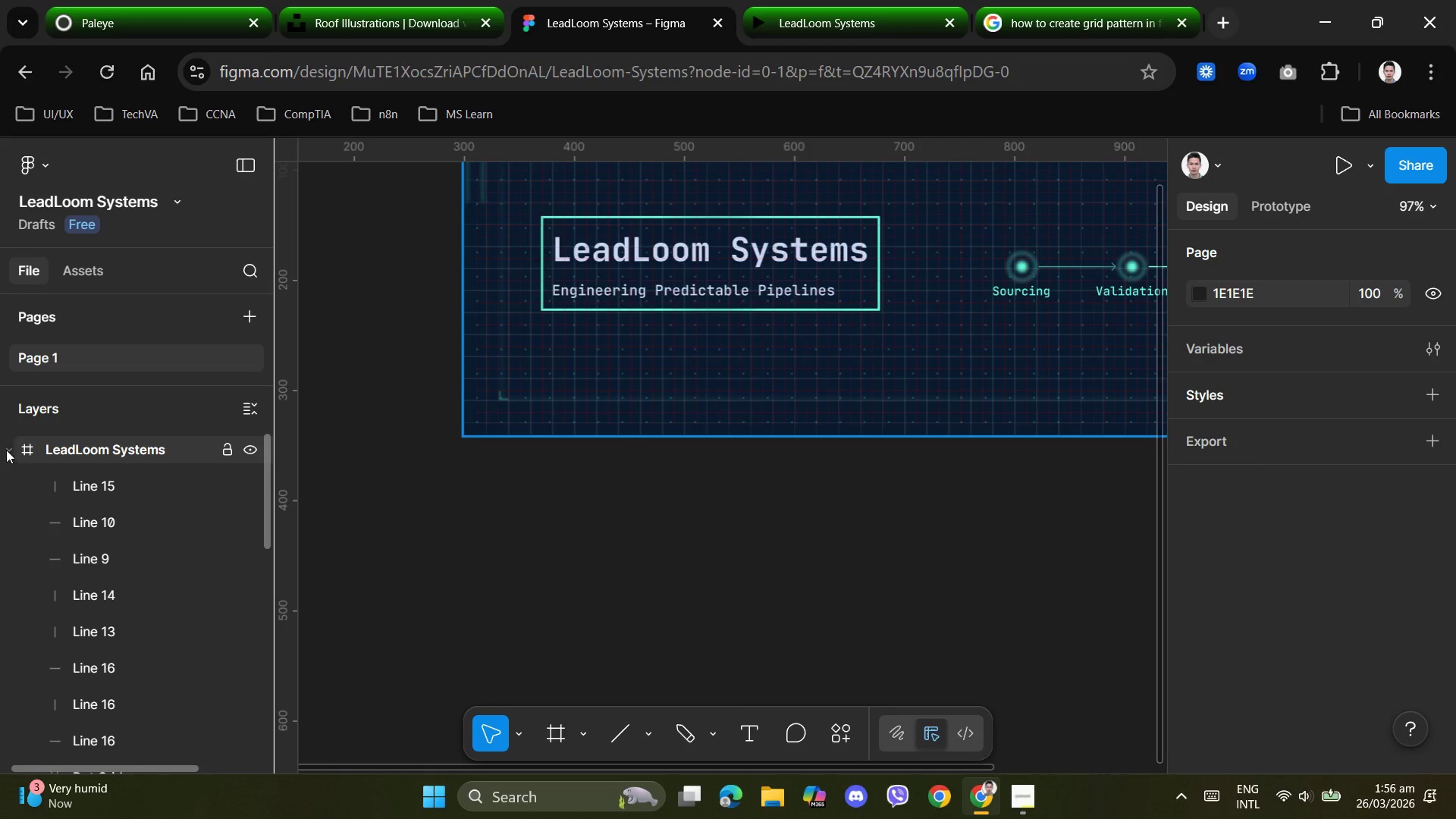 
left_click([8, 450])
 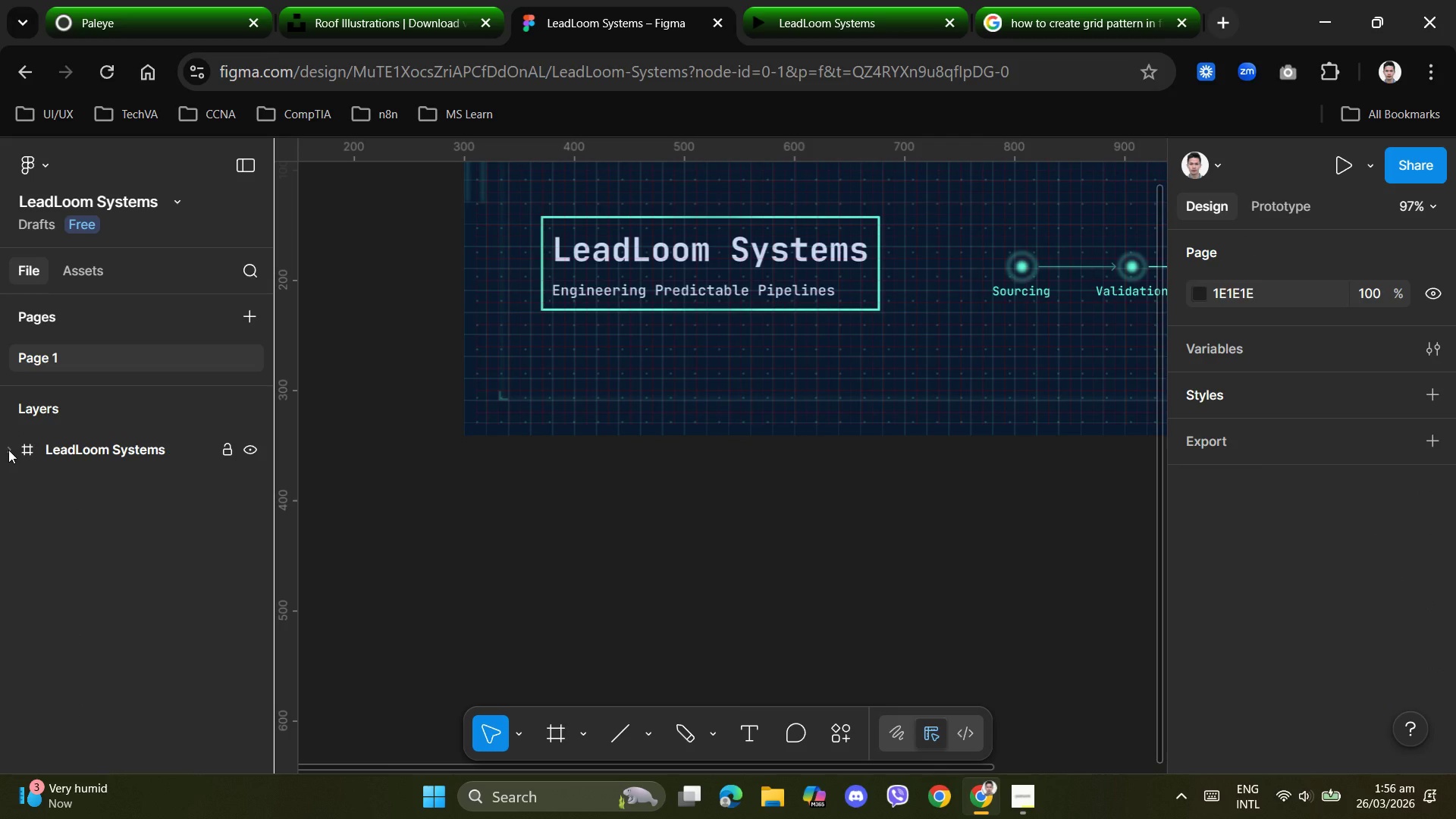 
left_click([8, 450])
 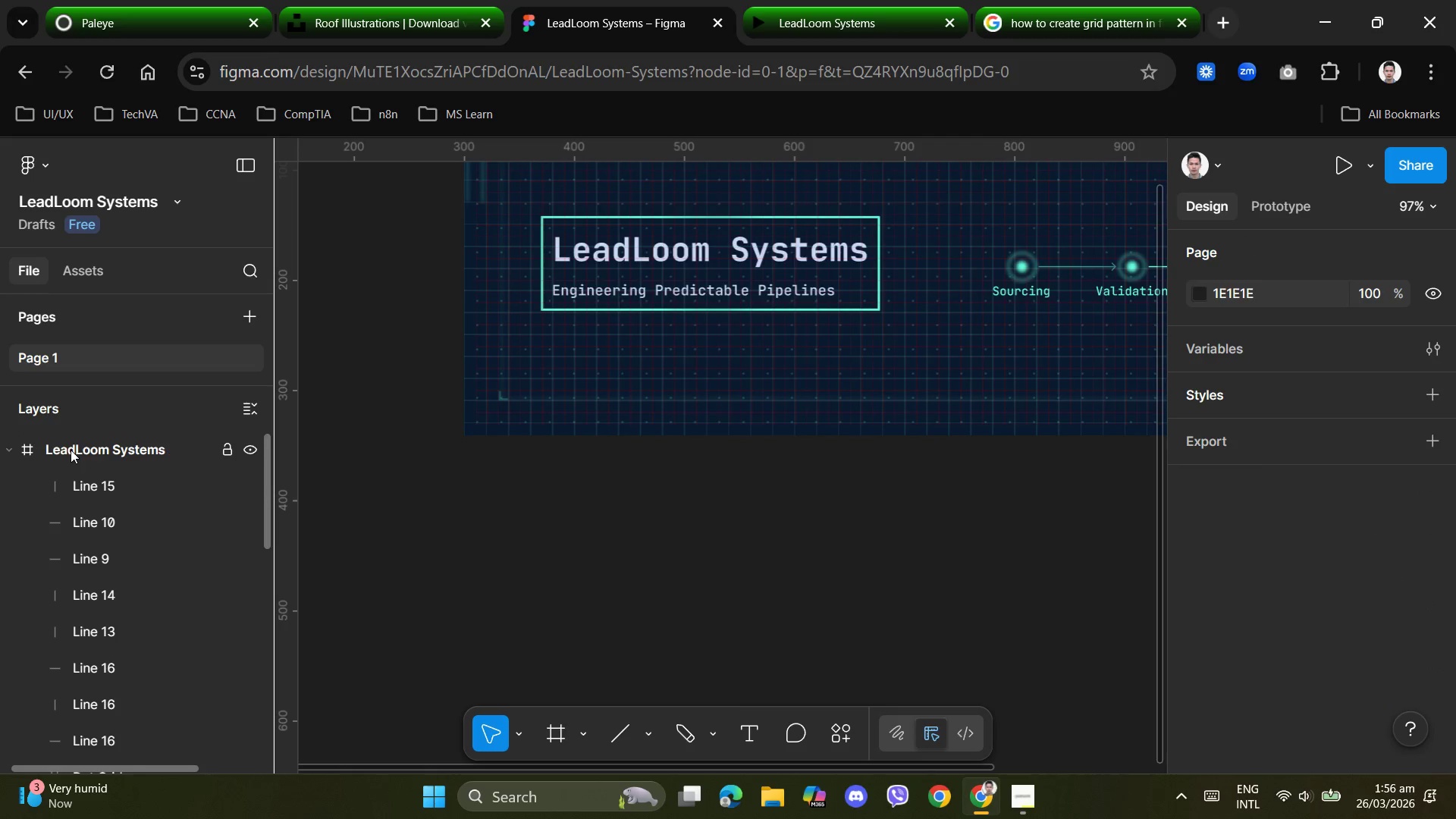 
left_click([71, 450])
 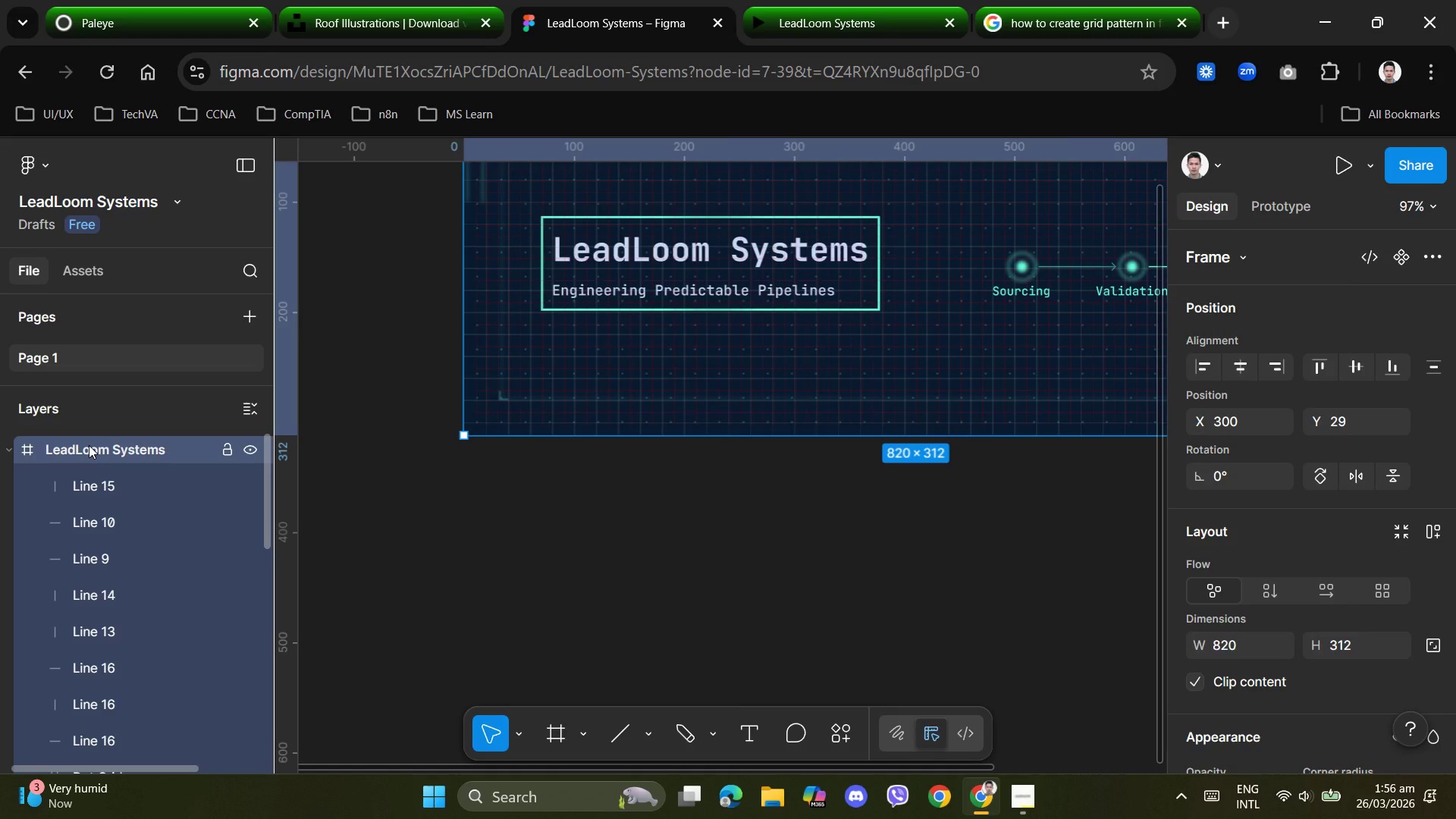 
right_click([89, 445])
 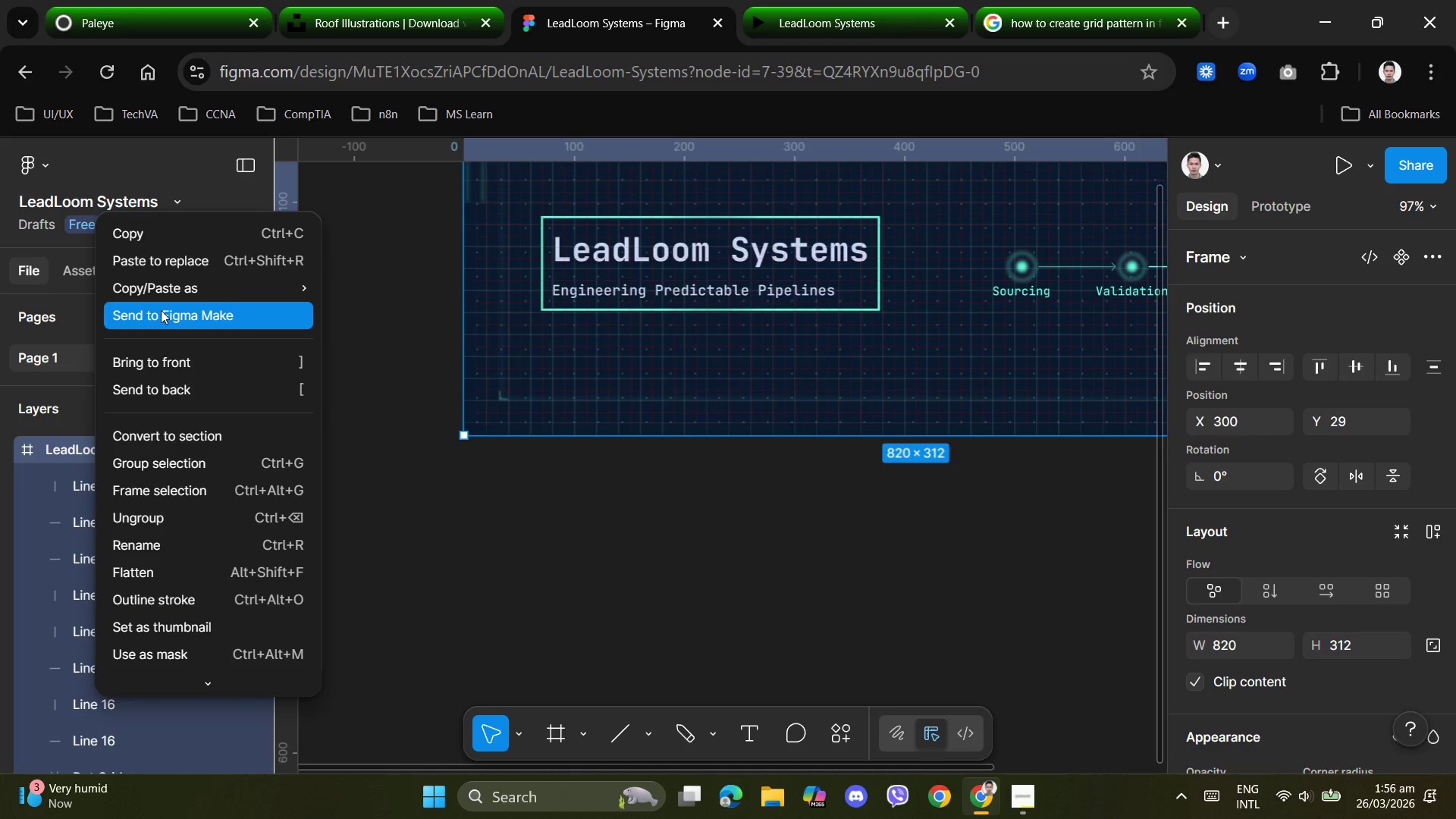 
wait(7.52)
 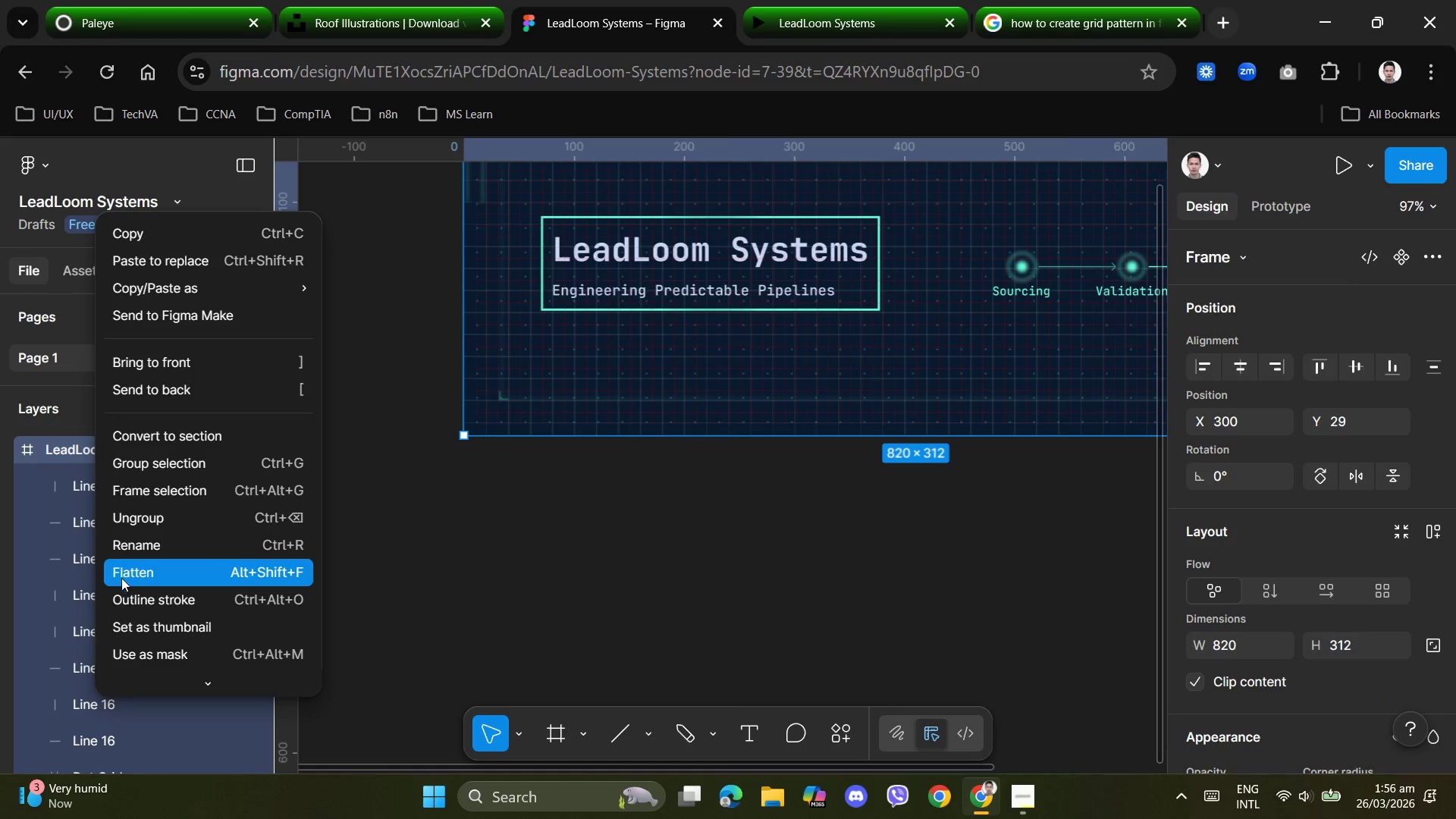 
left_click([523, 634])
 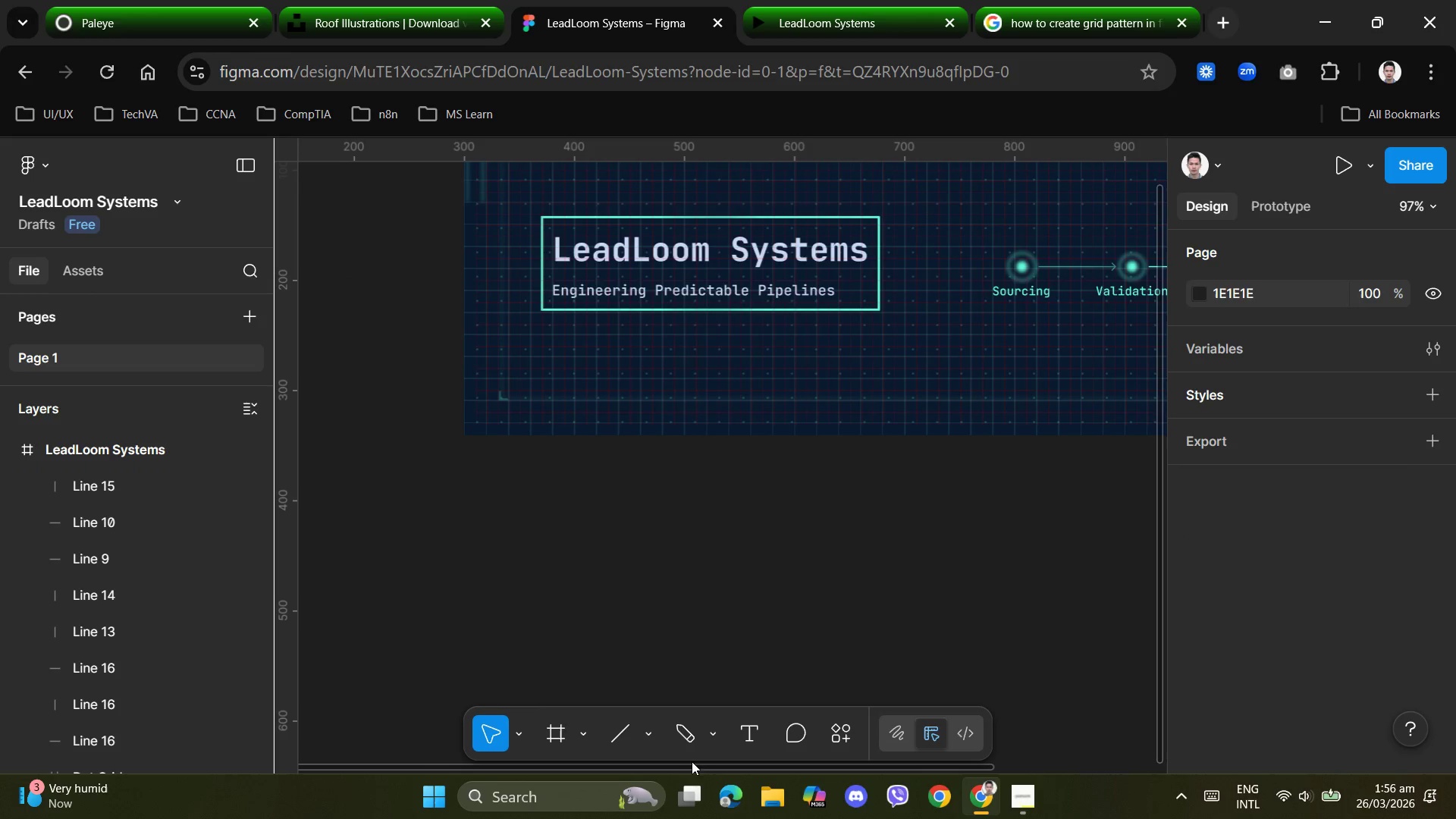 
left_click_drag(start_coordinate=[700, 771], to_coordinate=[989, 768])
 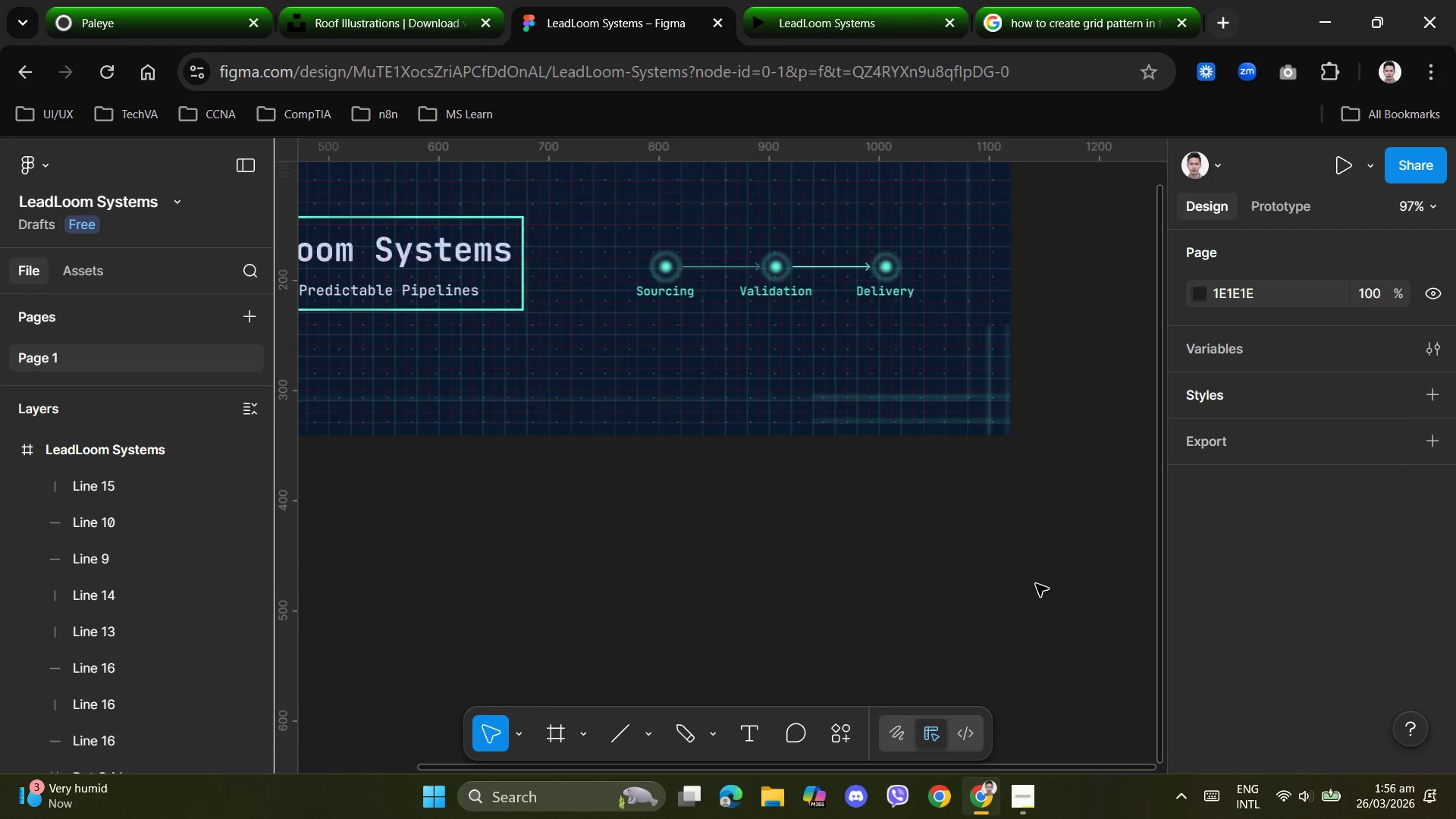 
scroll: coordinate [1036, 584], scroll_direction: up, amount: 5.0
 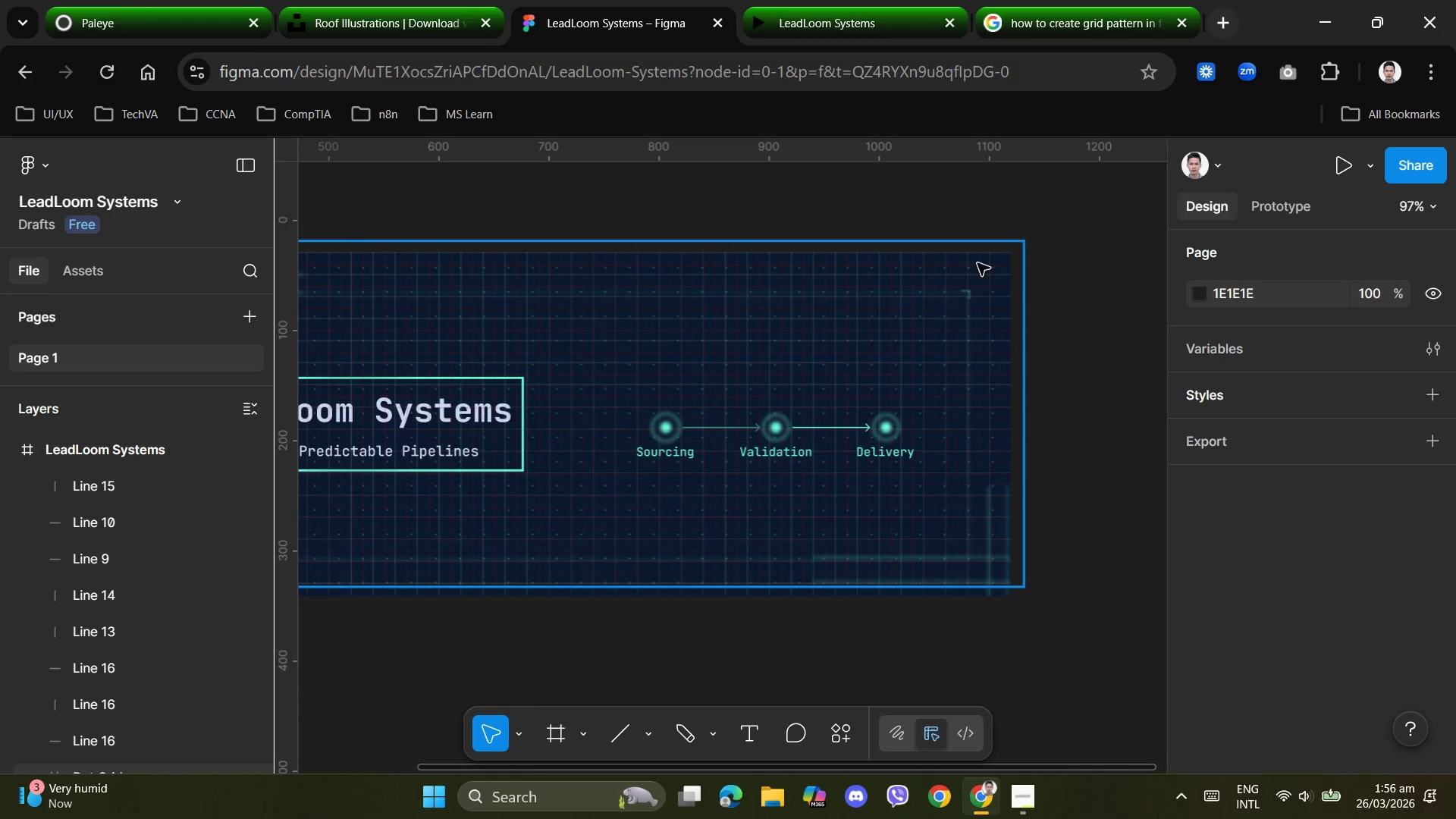 
left_click([874, 263])
 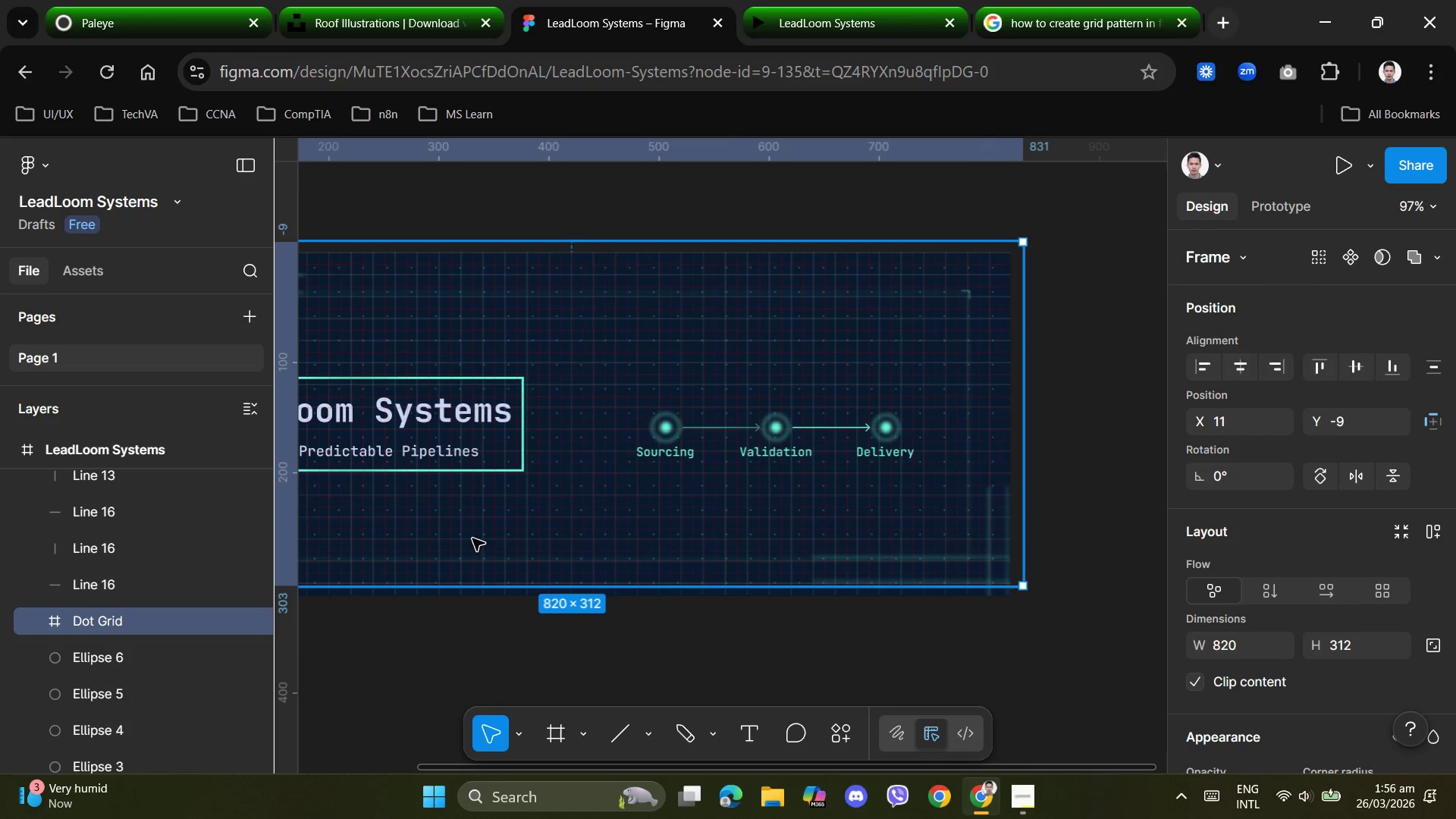 
scroll: coordinate [54, 660], scroll_direction: down, amount: 3.0
 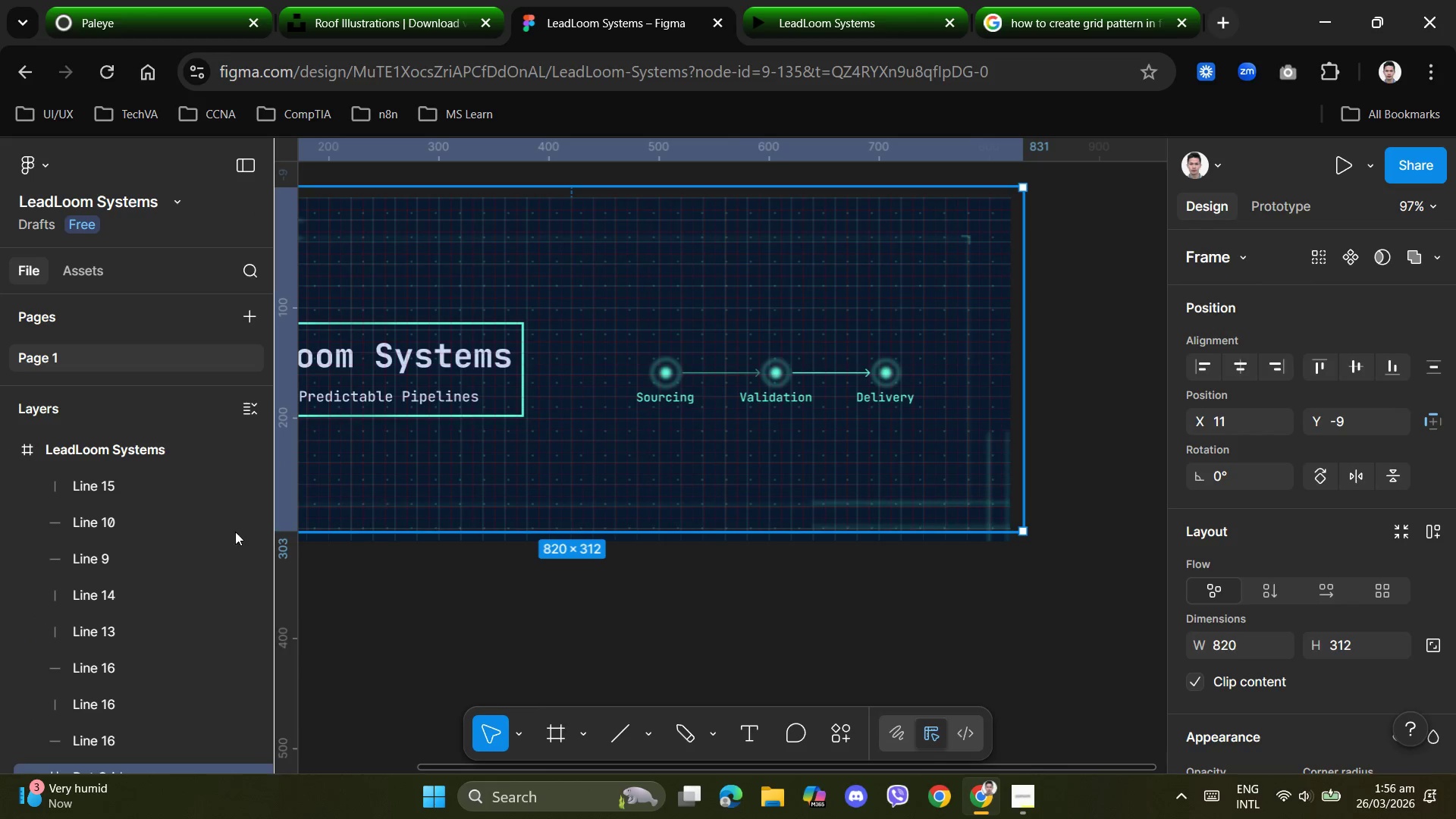 
scroll: coordinate [61, 574], scroll_direction: up, amount: 2.0
 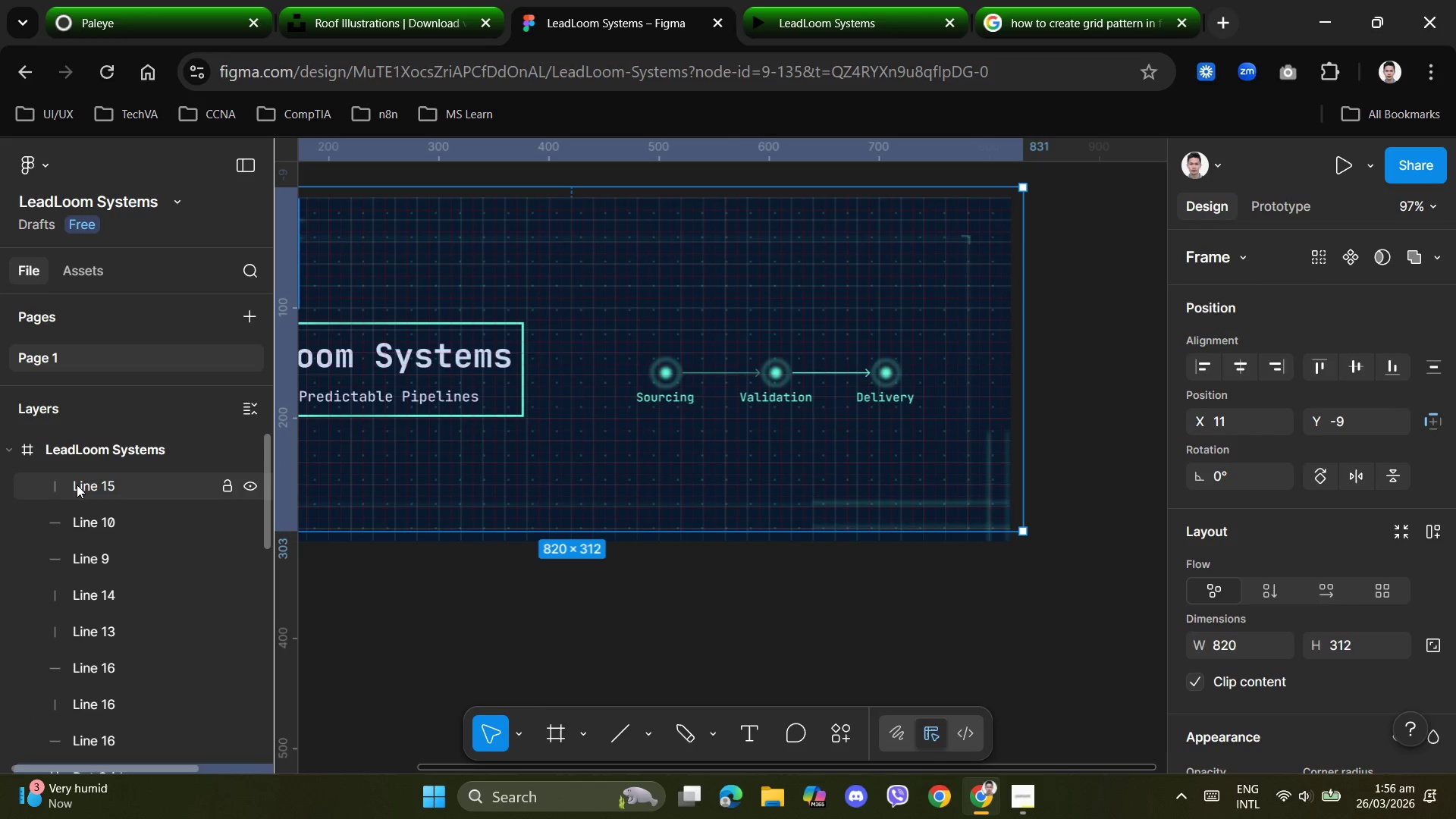 
scroll: coordinate [74, 486], scroll_direction: down, amount: 2.0
 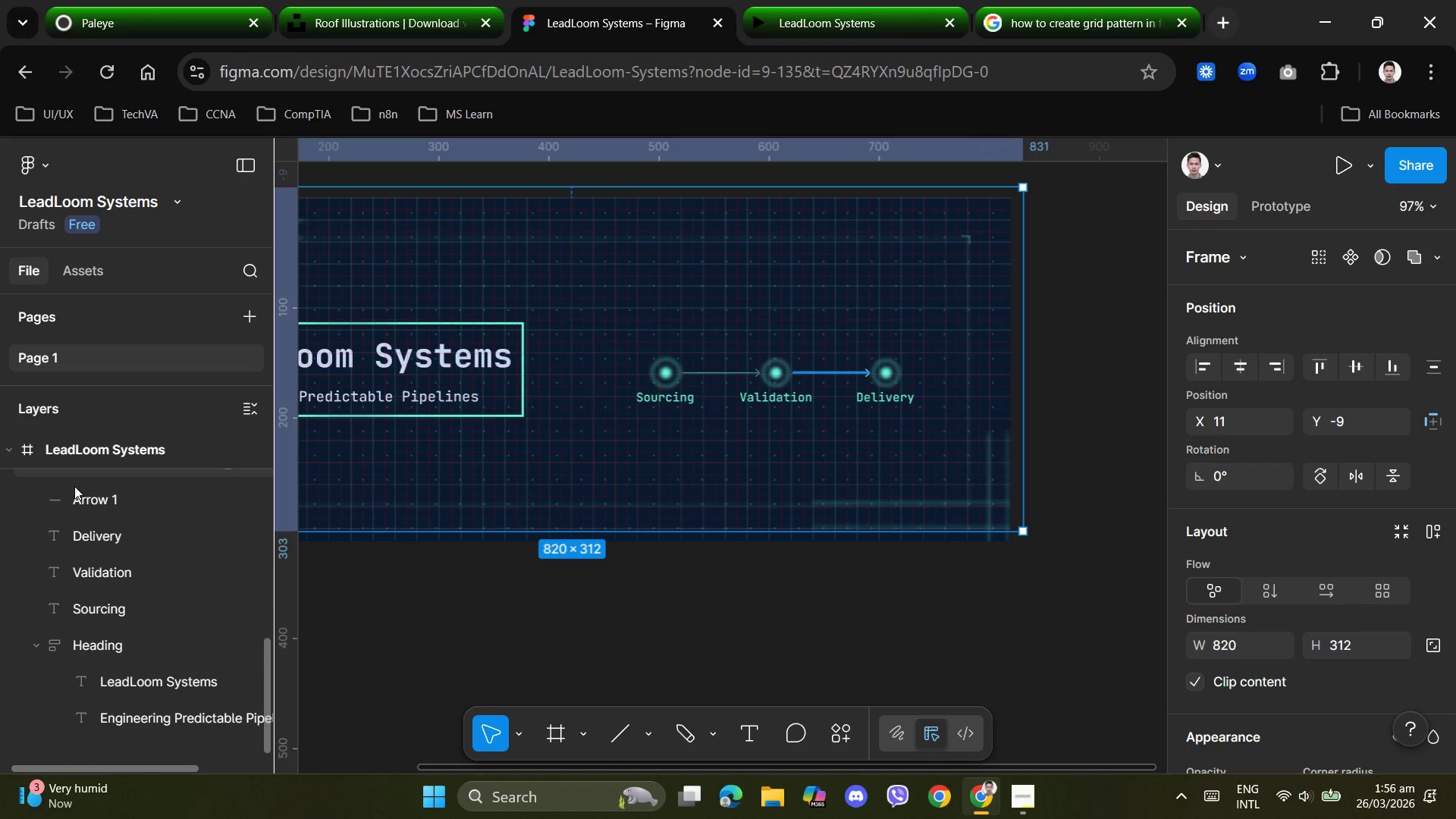 
scroll: coordinate [74, 486], scroll_direction: up, amount: 5.0
 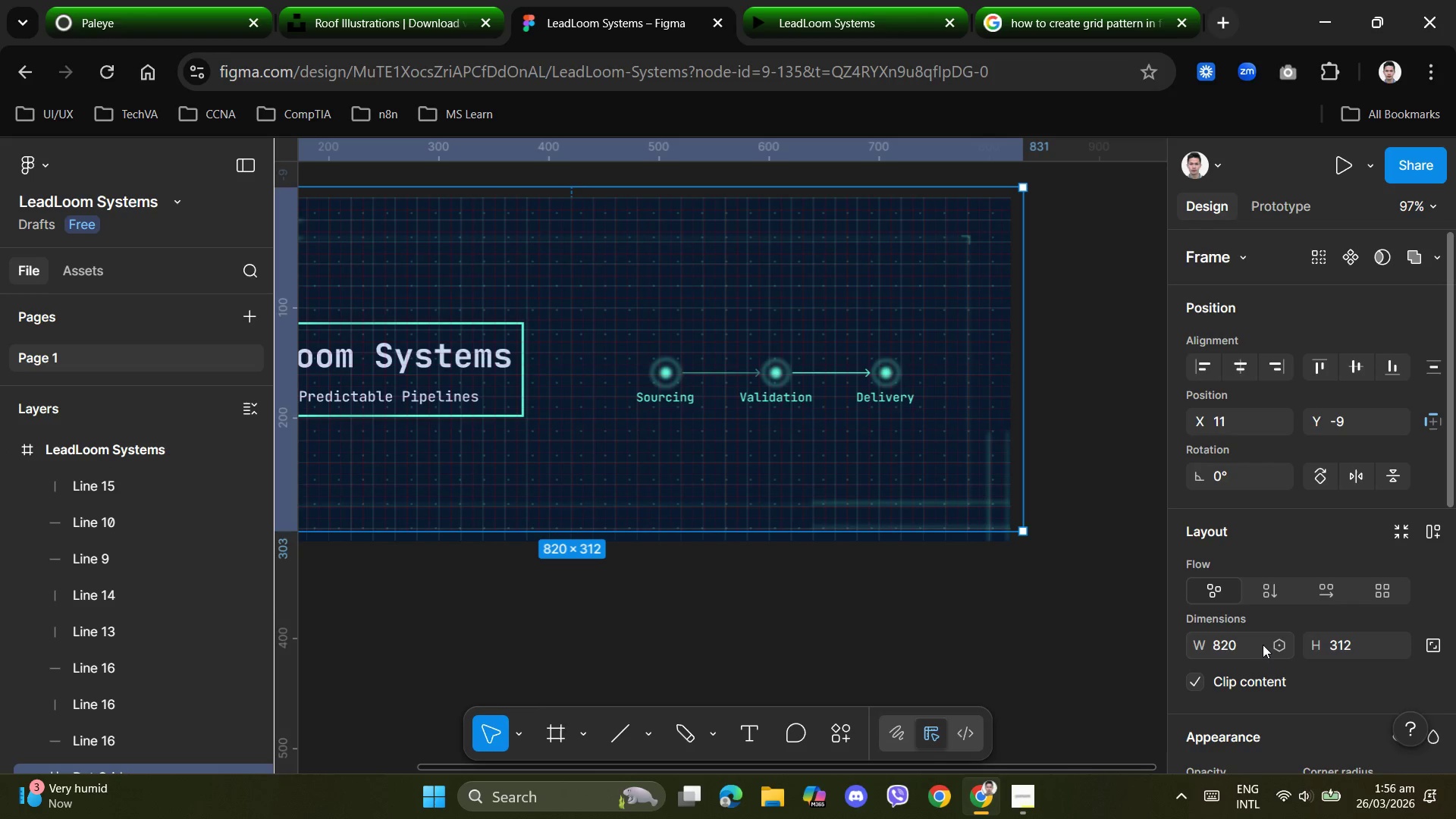 
left_click([1279, 645])
 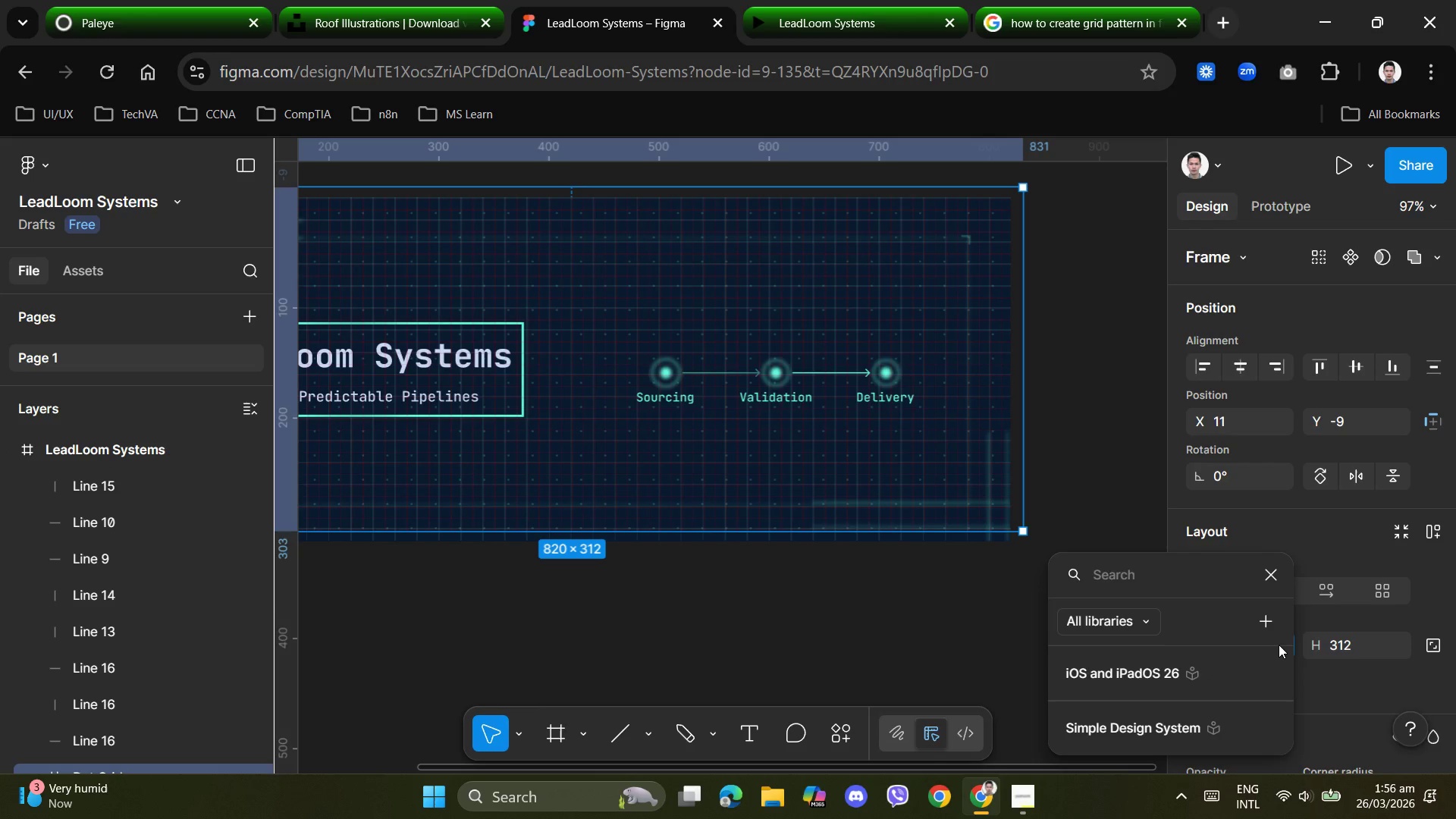 
left_click([1279, 645])
 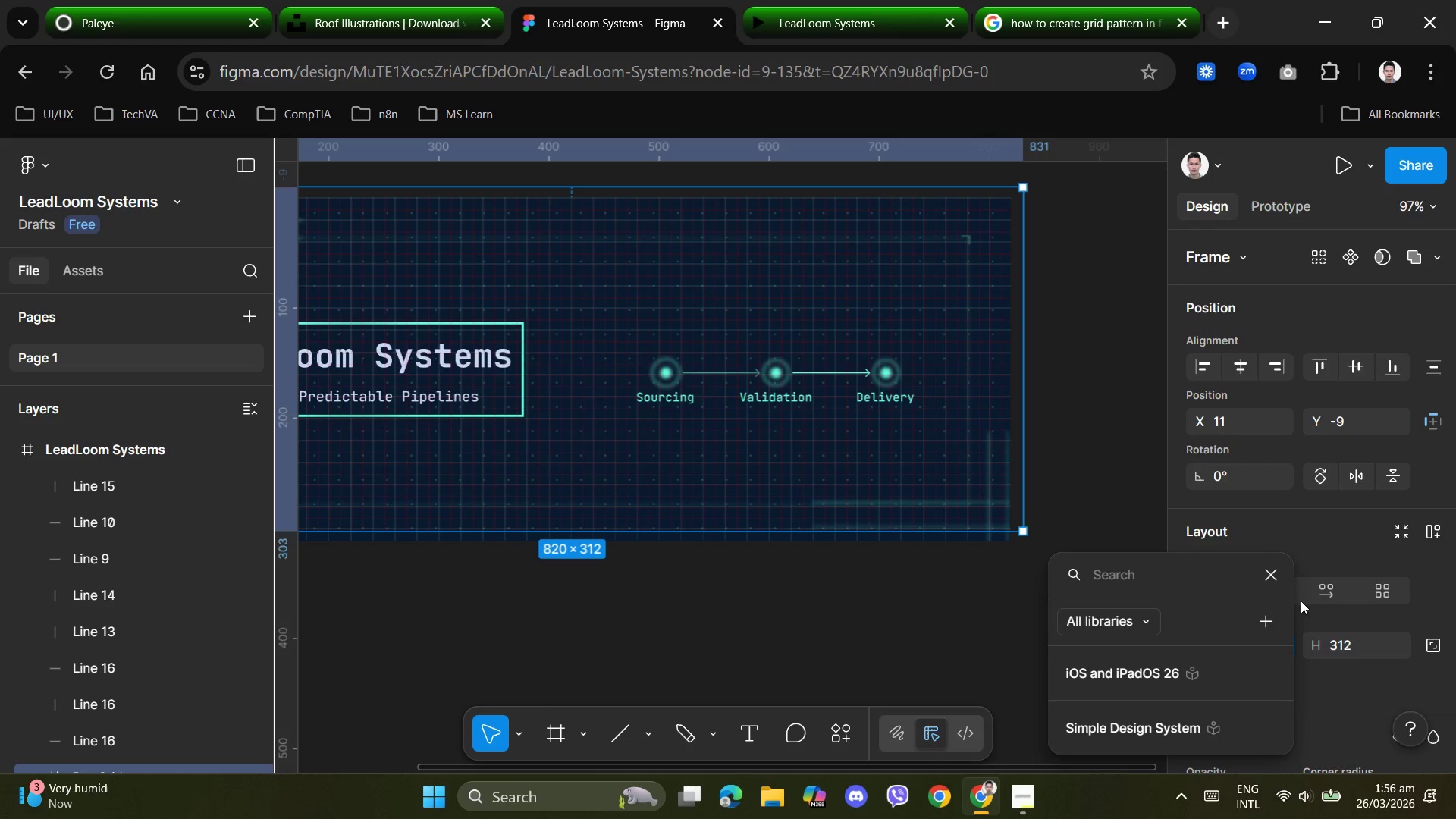 
left_click([1272, 570])
 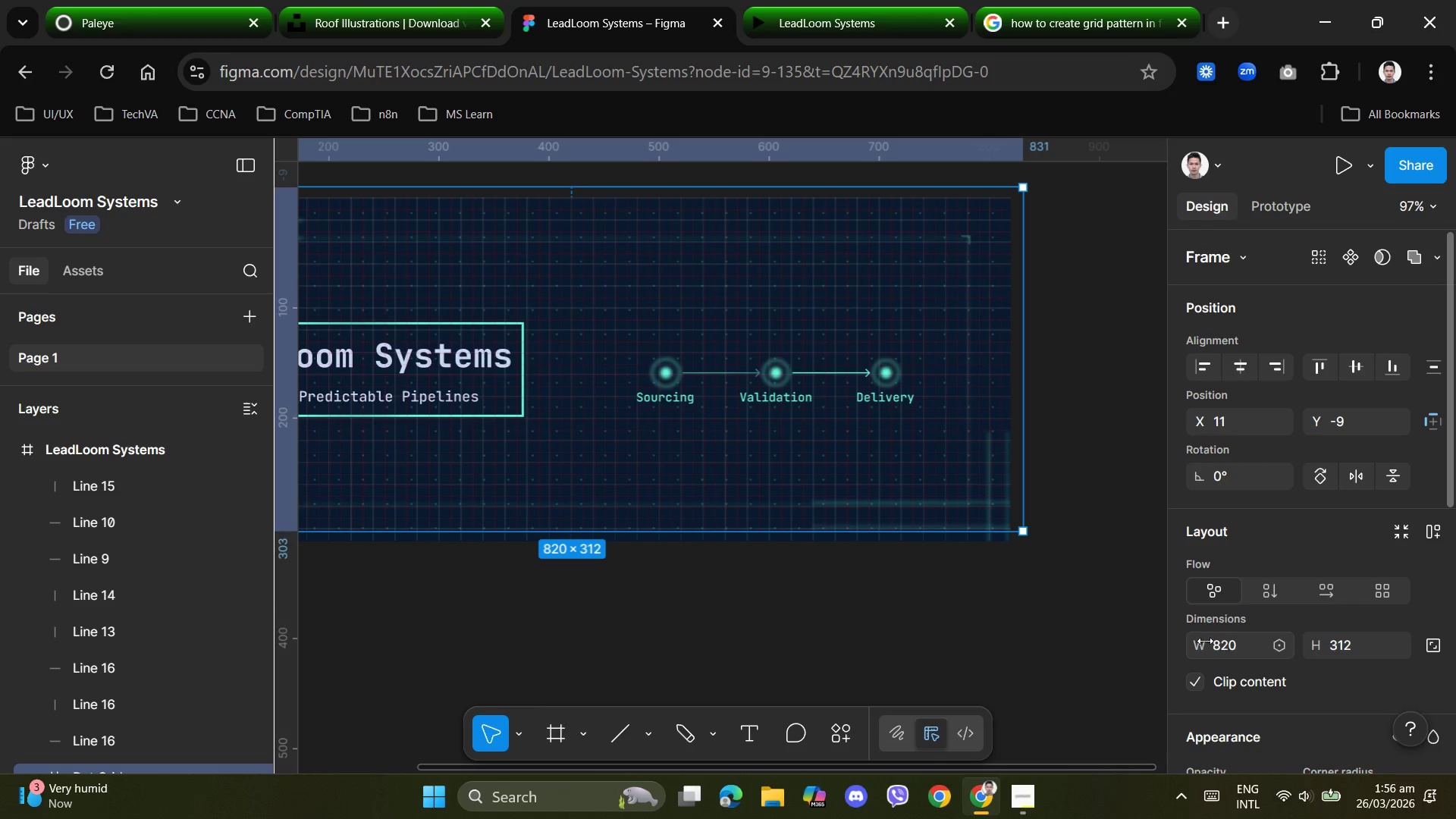 
left_click([1205, 645])
 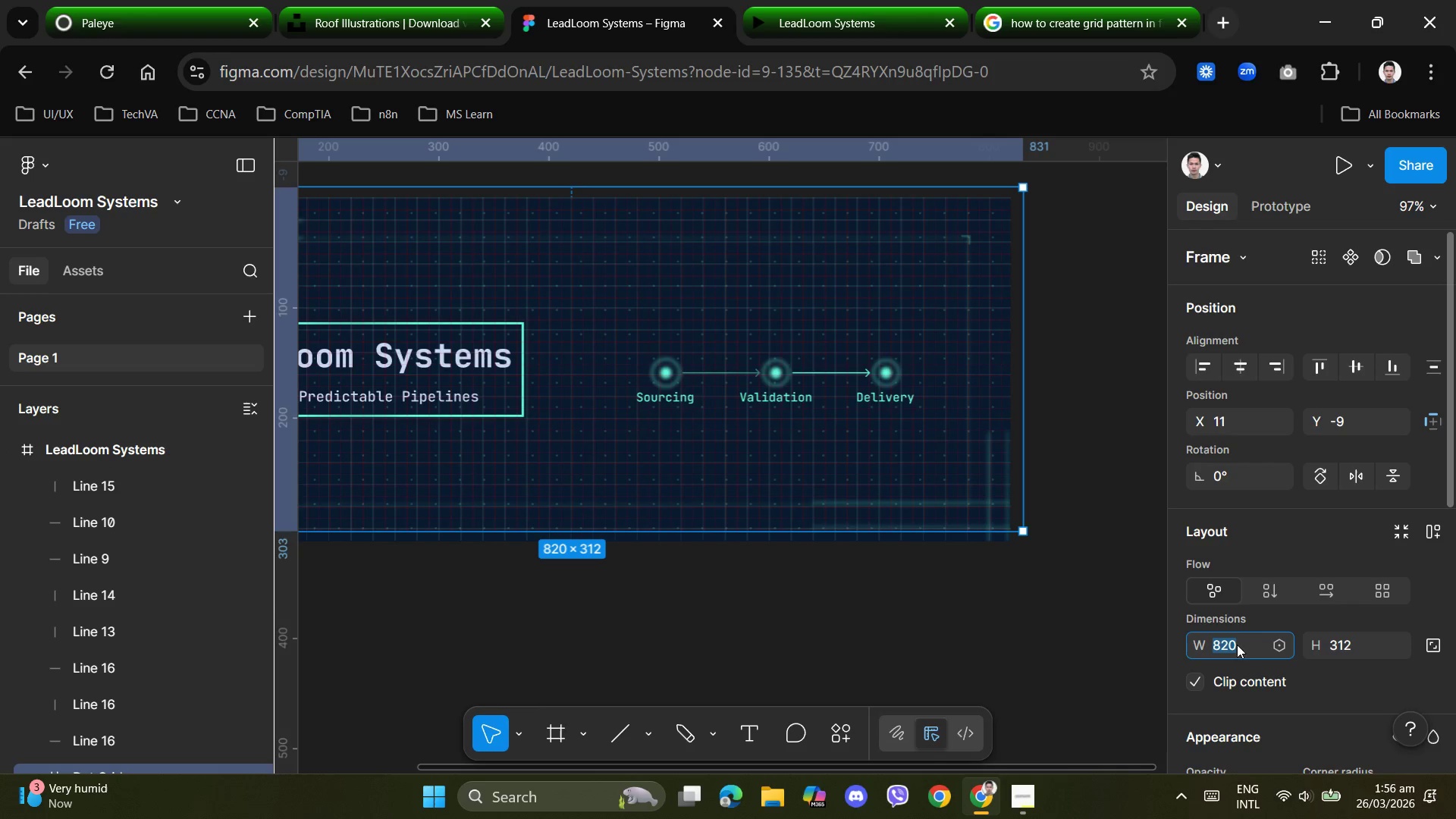 
left_click([1243, 645])
 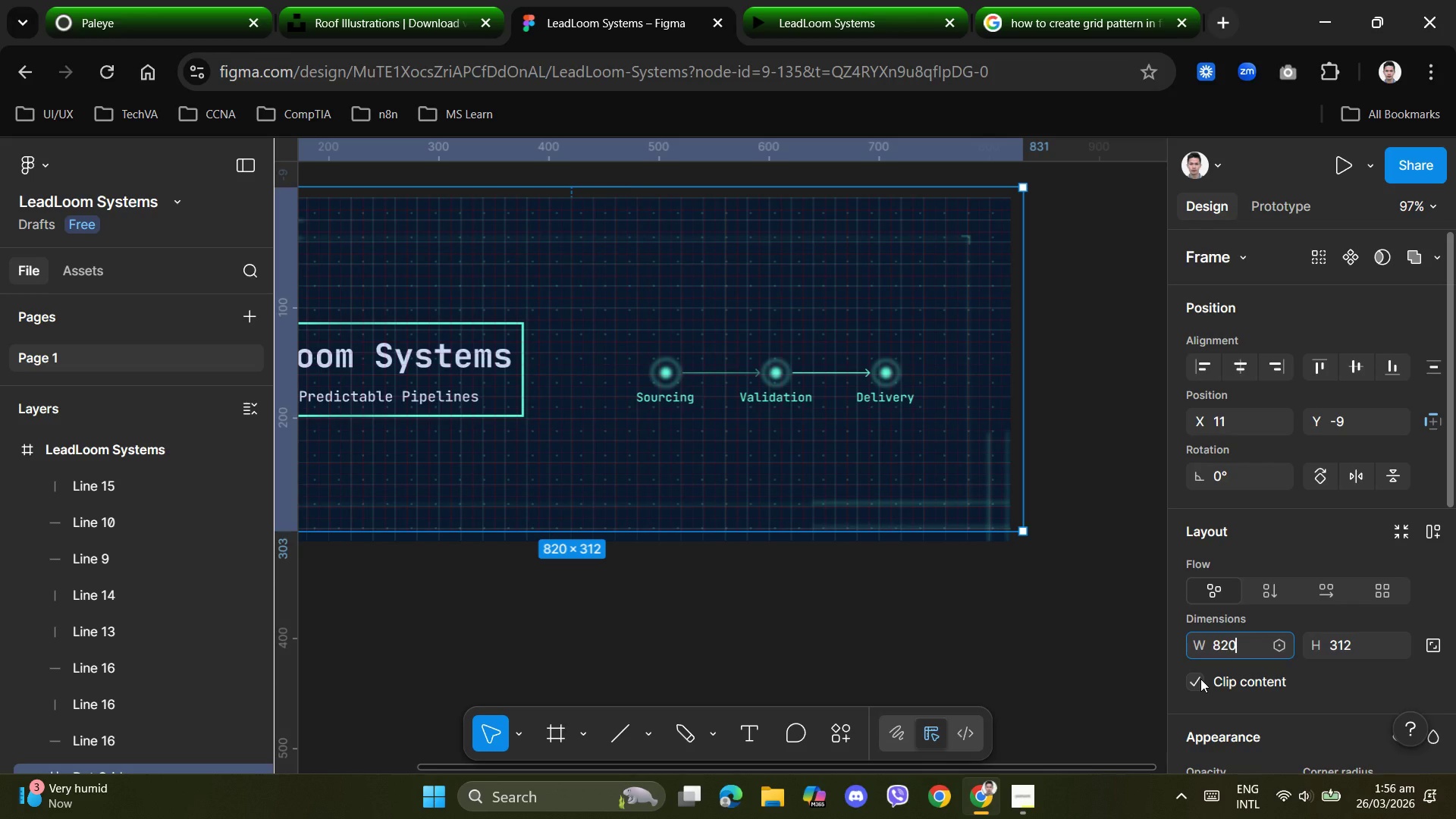 
left_click([1200, 679])
 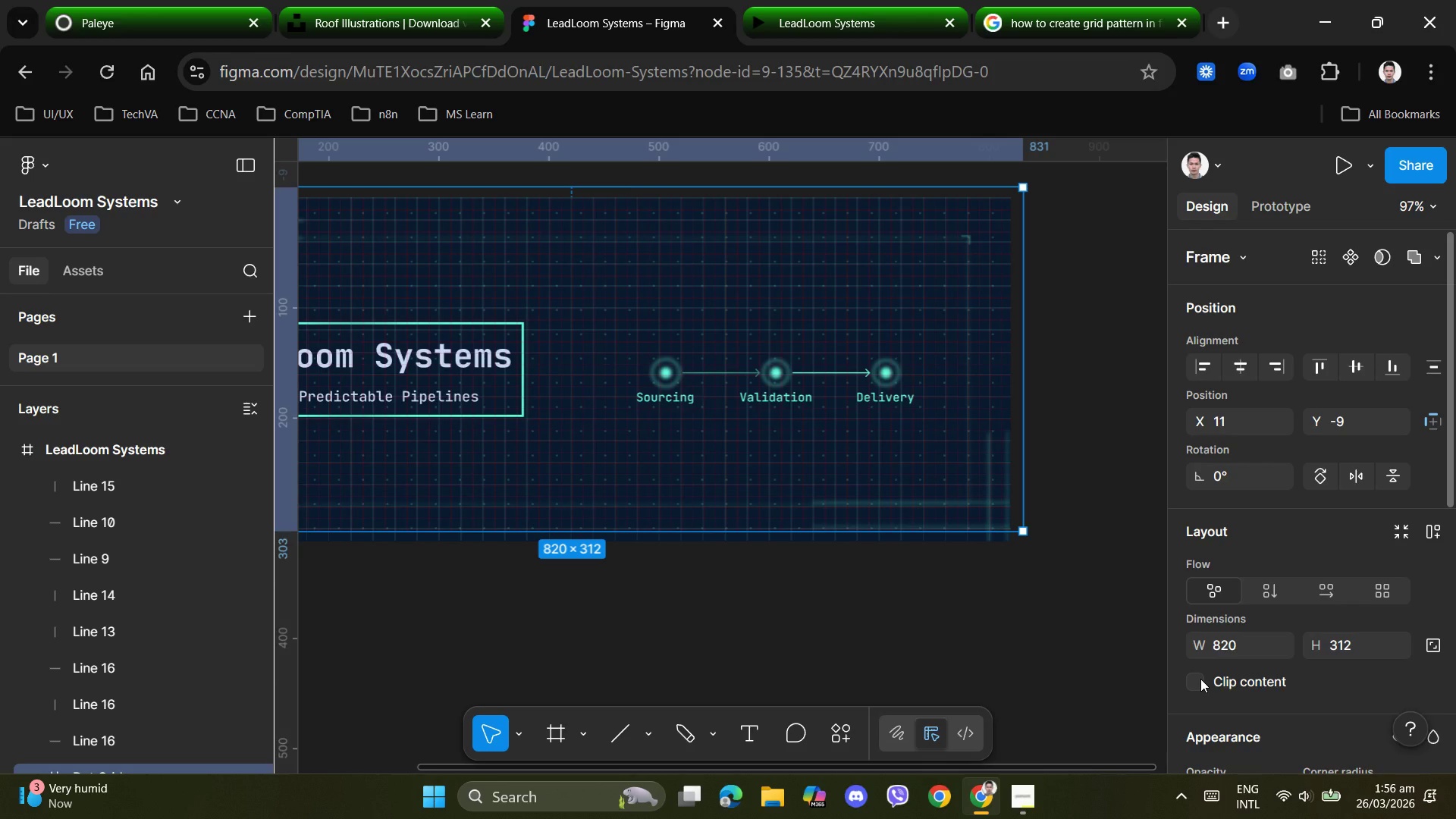 
left_click([1200, 679])
 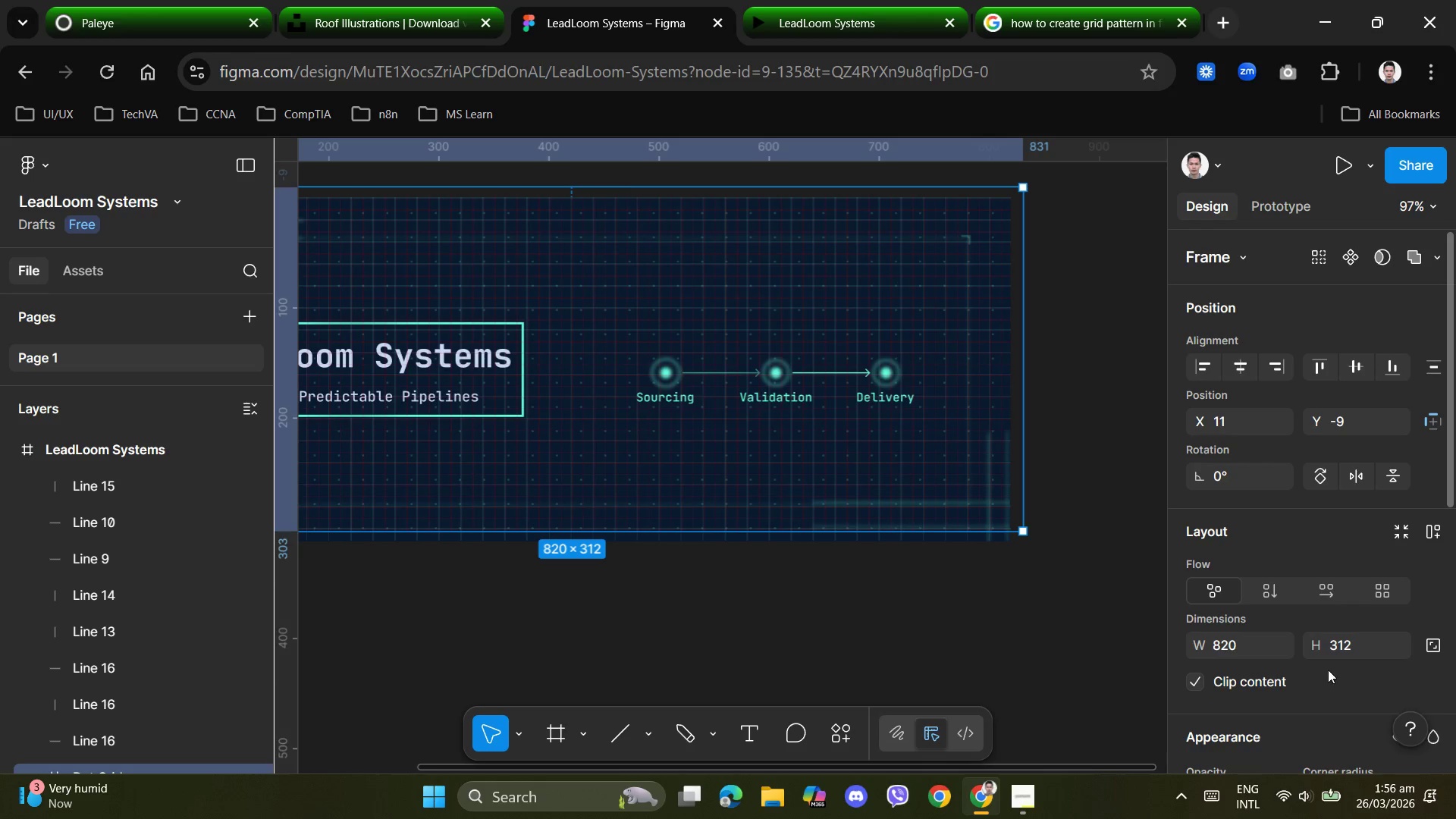 
scroll: coordinate [1315, 666], scroll_direction: down, amount: 3.0
 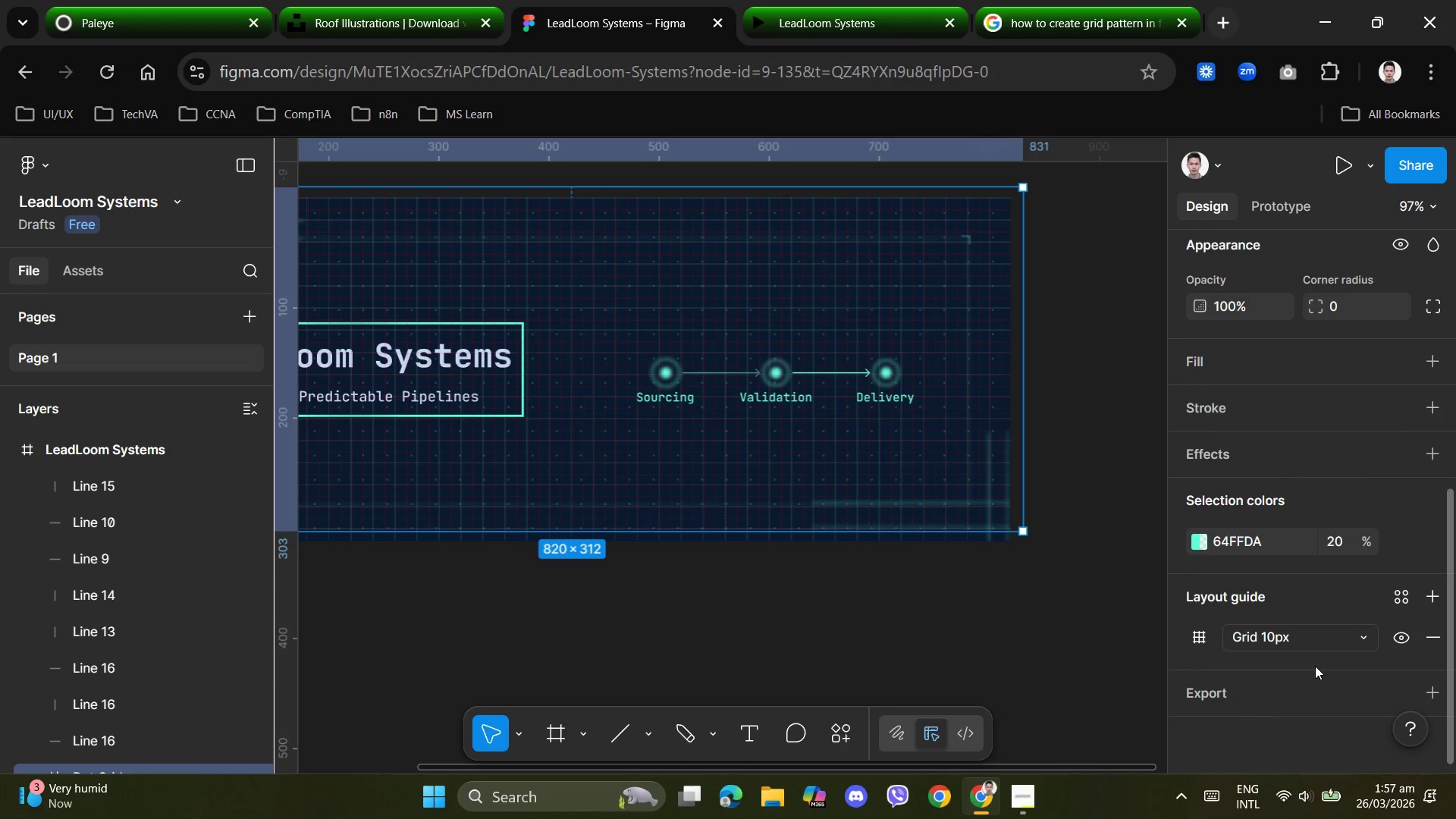 
scroll: coordinate [1238, 438], scroll_direction: up, amount: 3.0
 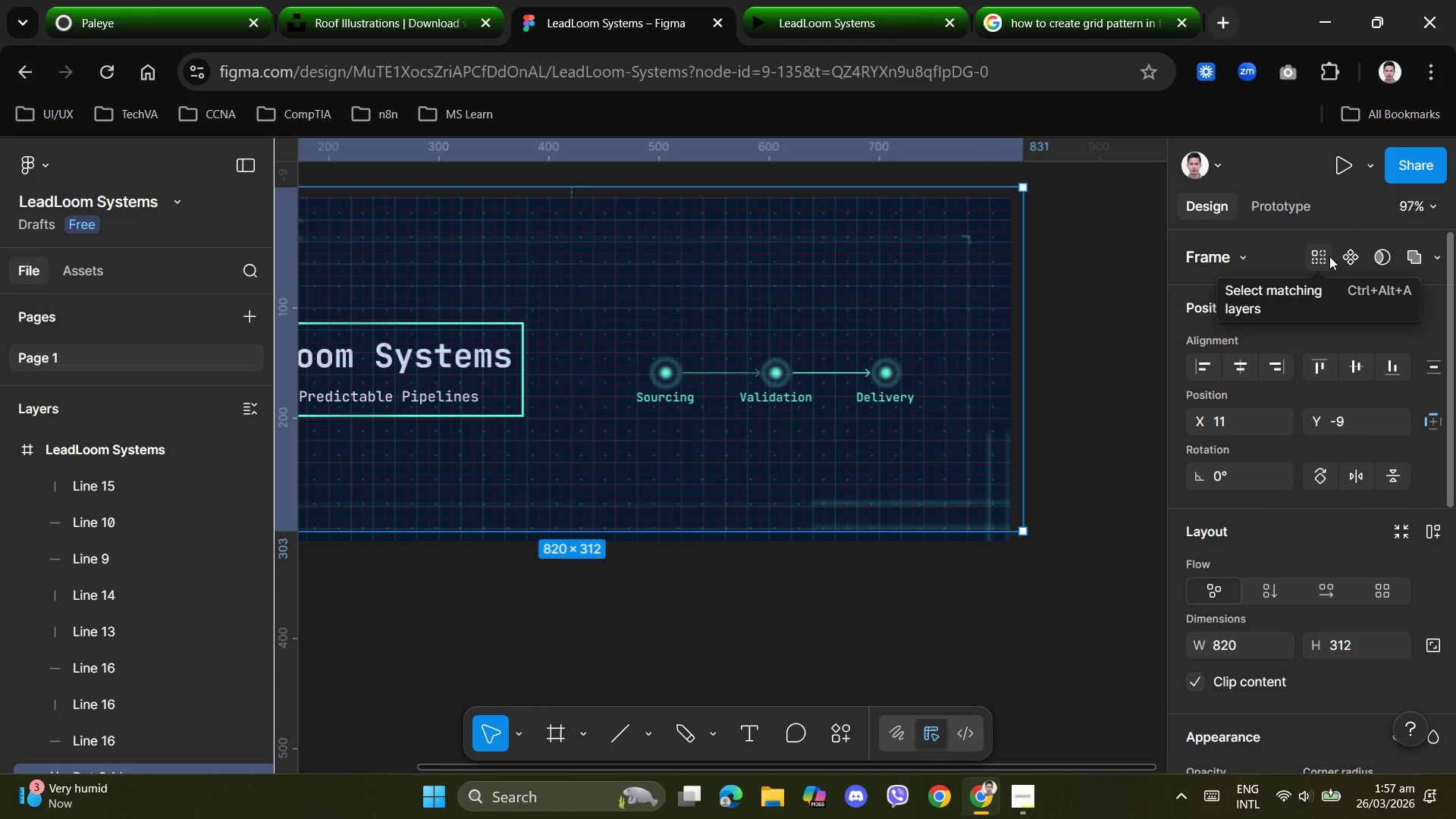 
wait(11.82)
 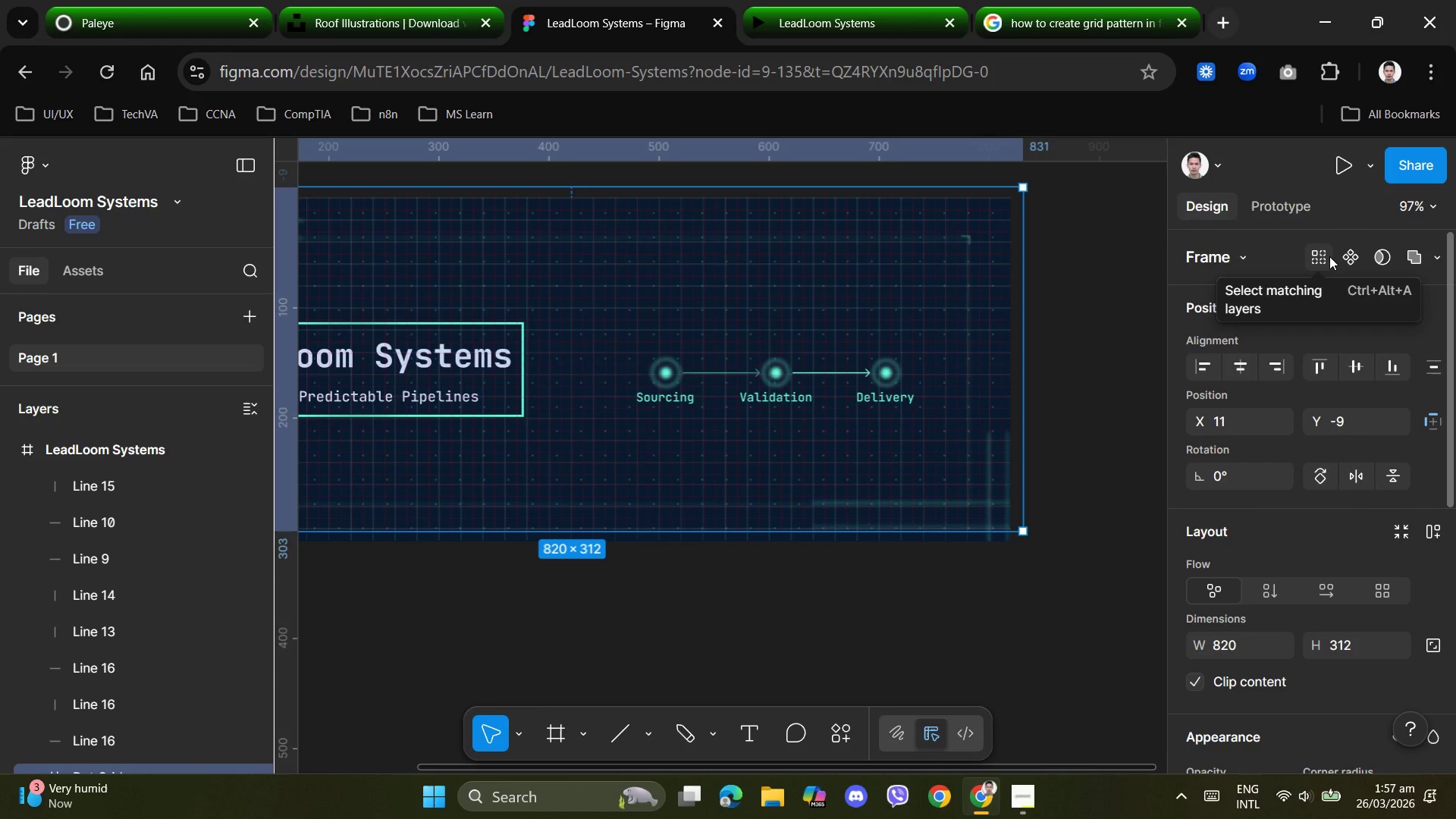 
left_click([1273, 594])
 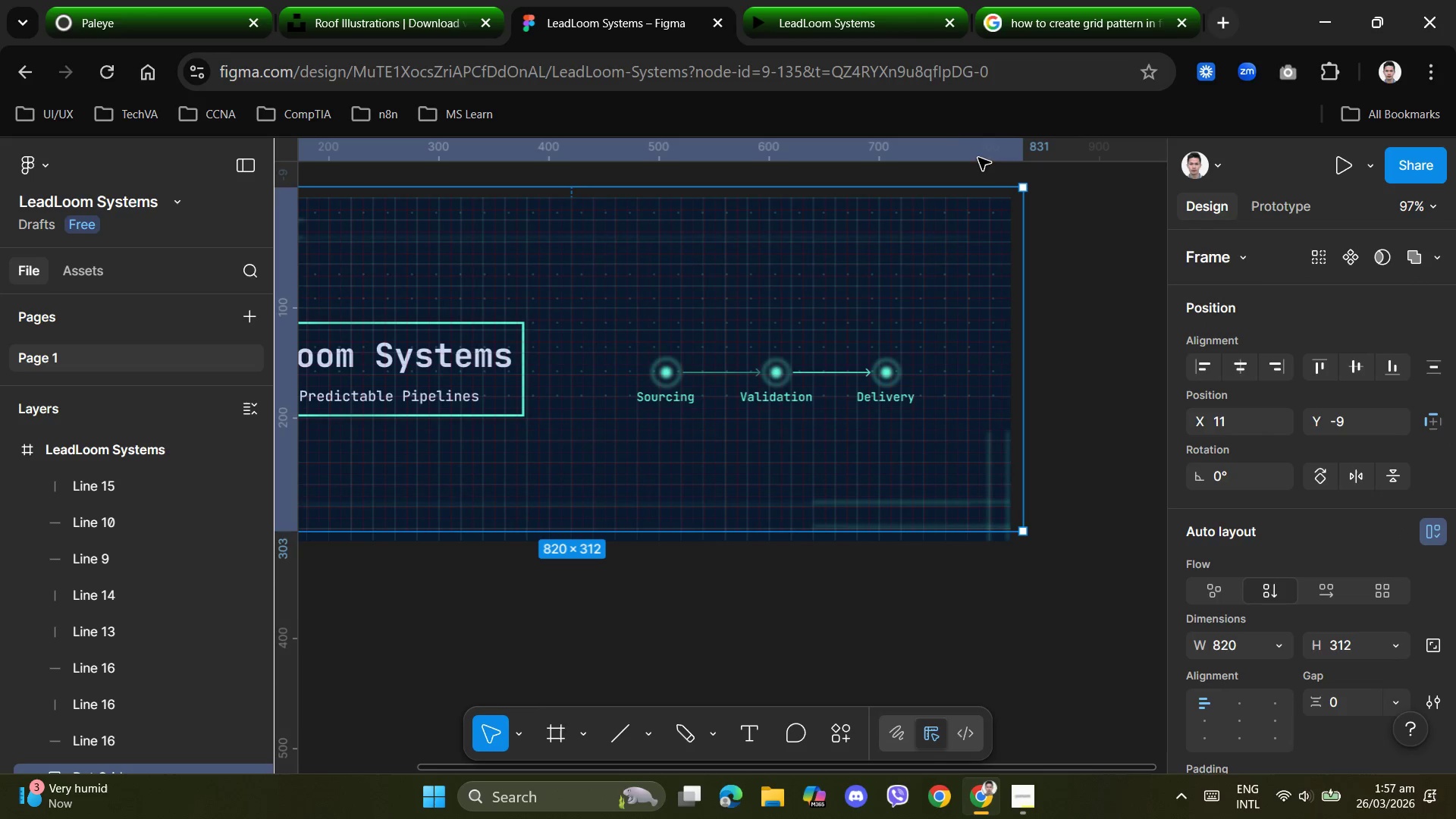 
left_click([867, 17])
 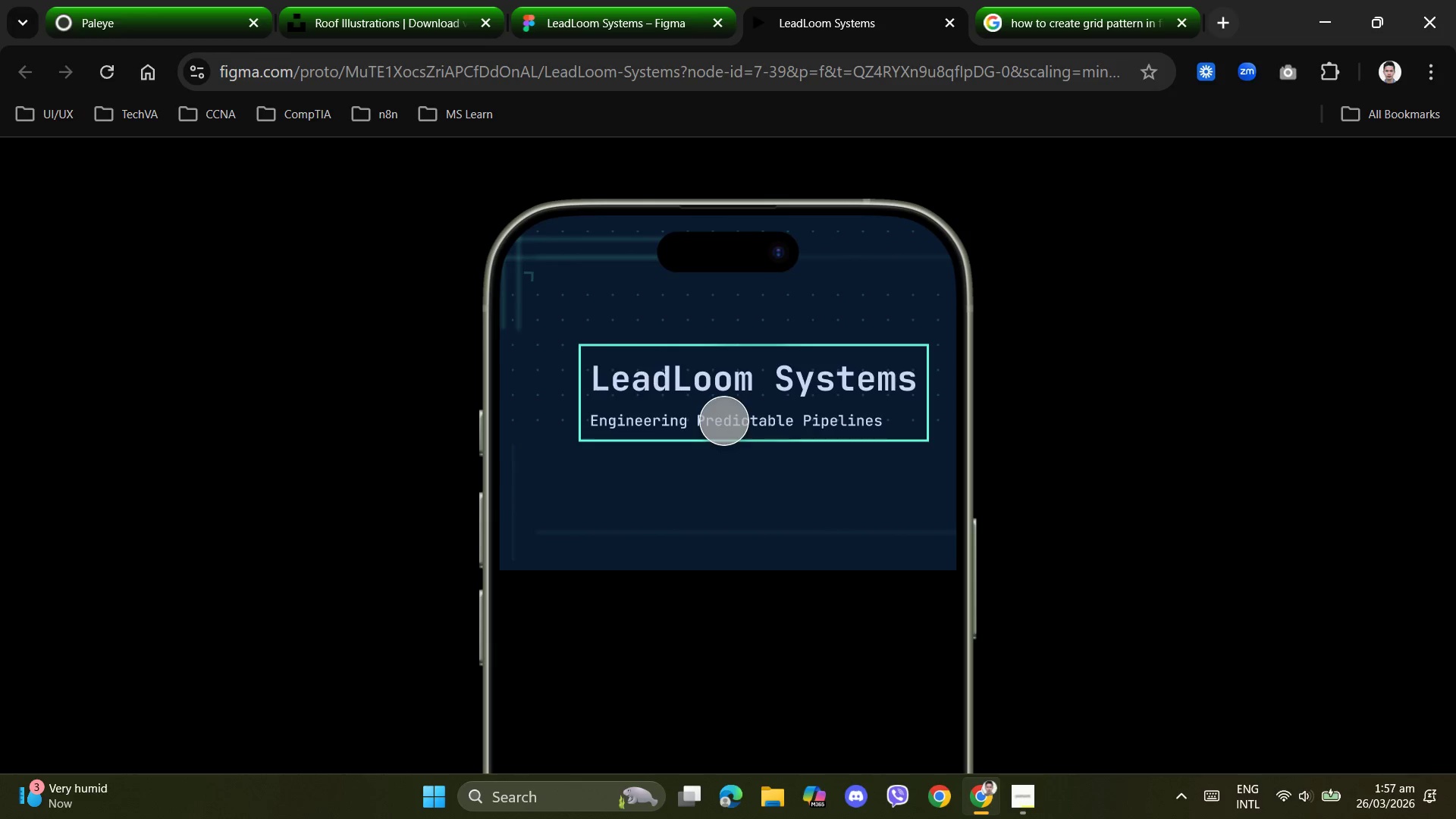 
wait(6.14)
 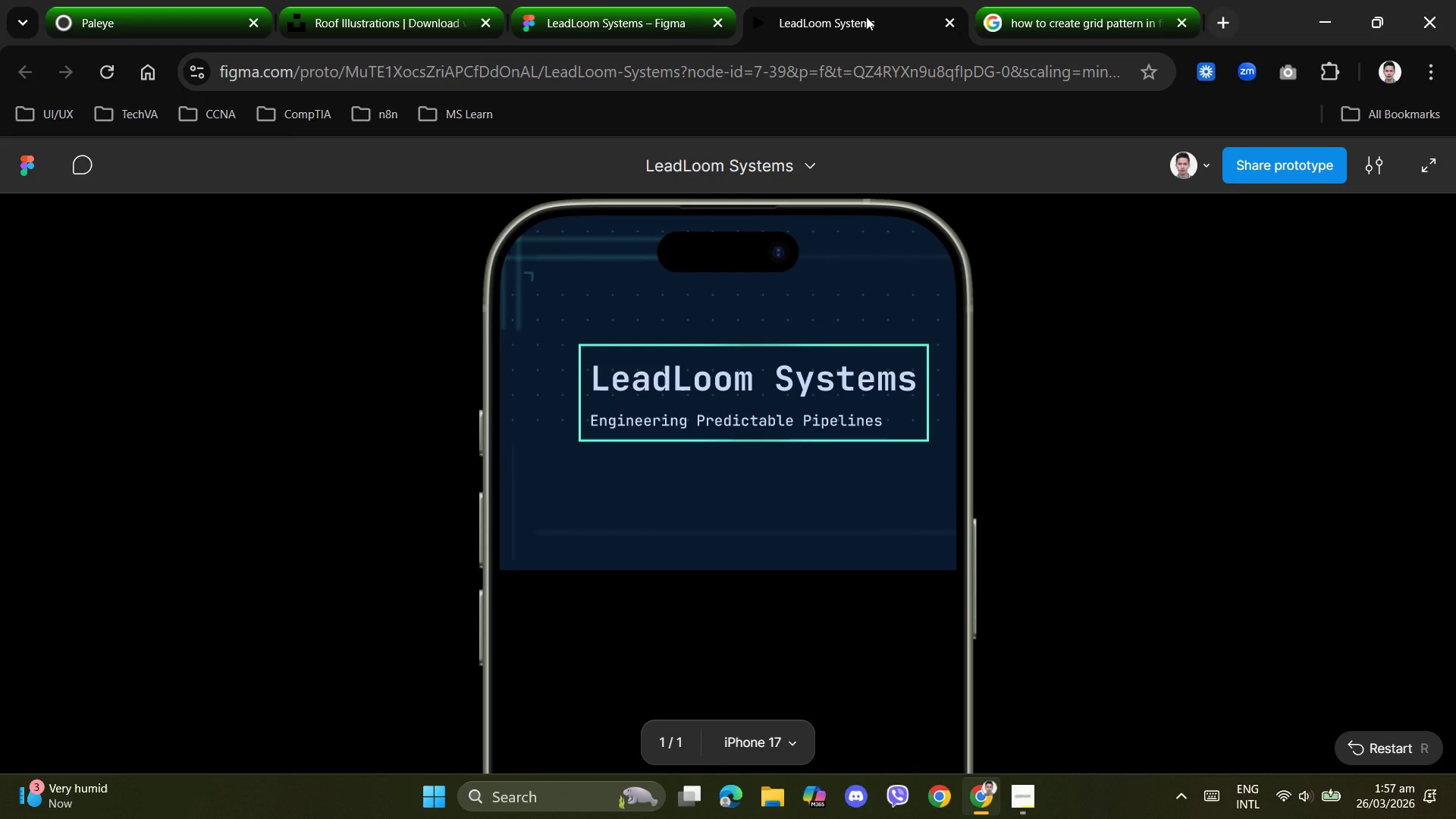 
left_click([682, 432])
 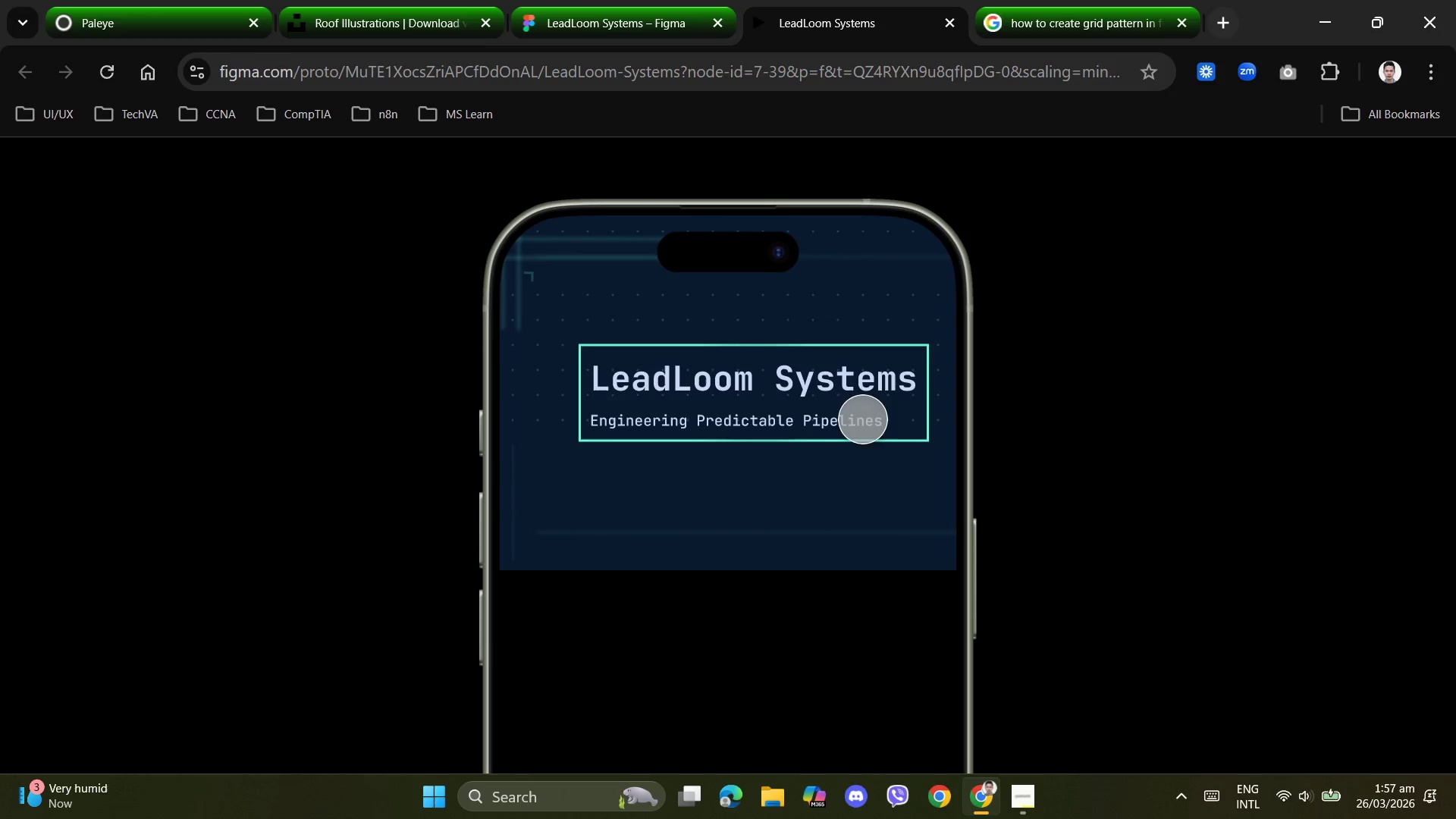 
left_click_drag(start_coordinate=[871, 416], to_coordinate=[330, 401])
 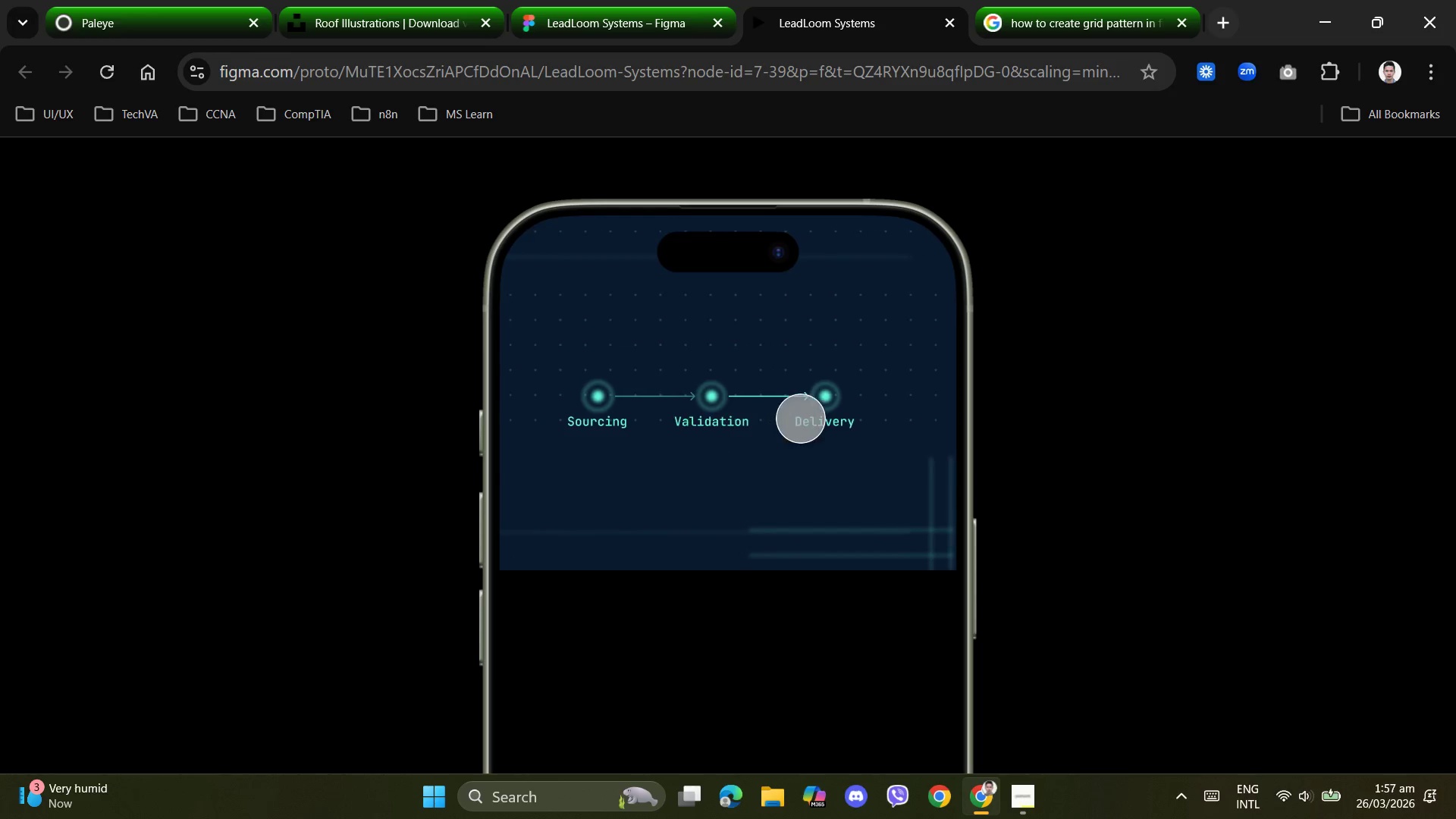 
left_click_drag(start_coordinate=[801, 416], to_coordinate=[595, 416])
 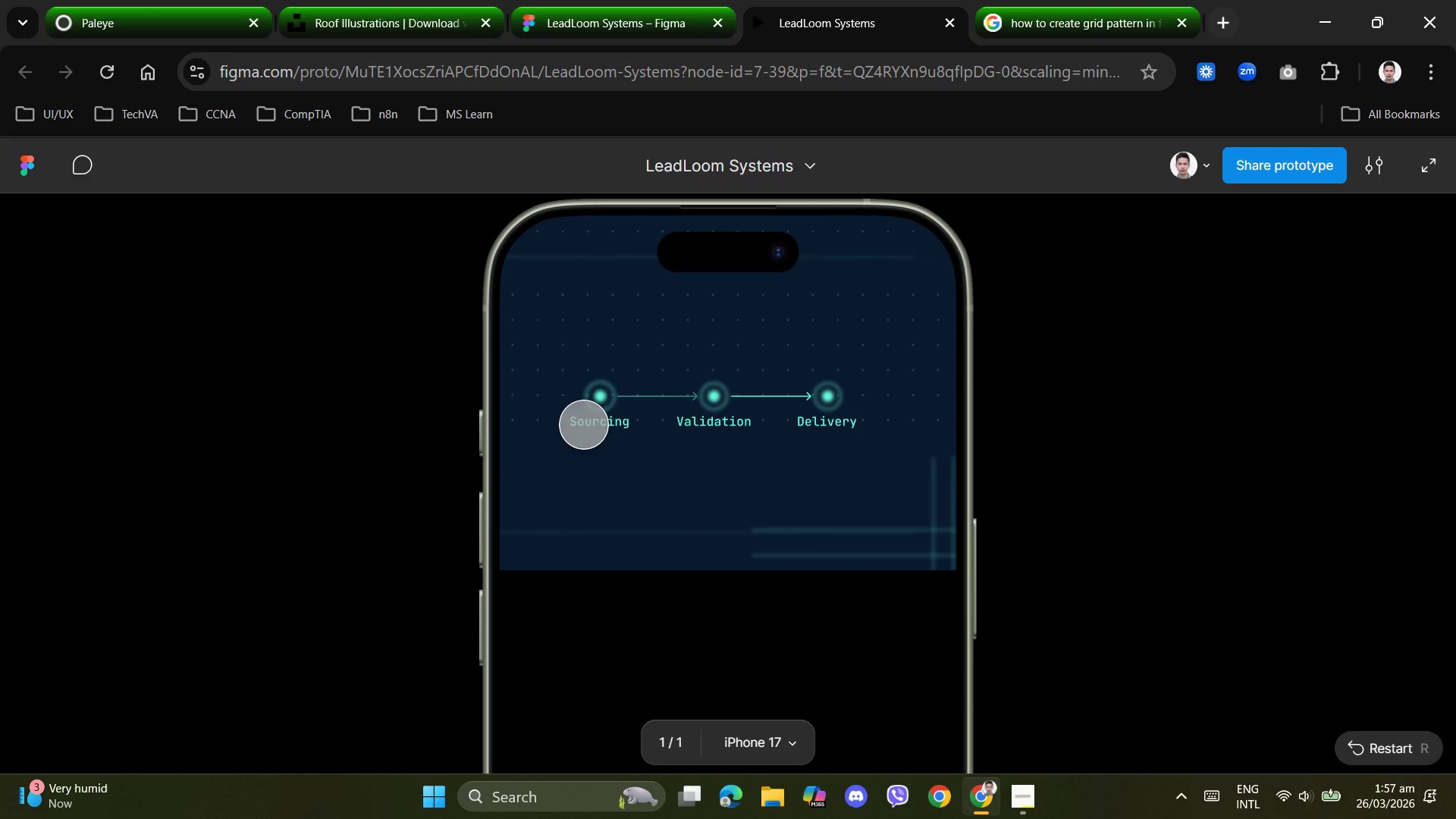 
left_click_drag(start_coordinate=[584, 425], to_coordinate=[1054, 460])
 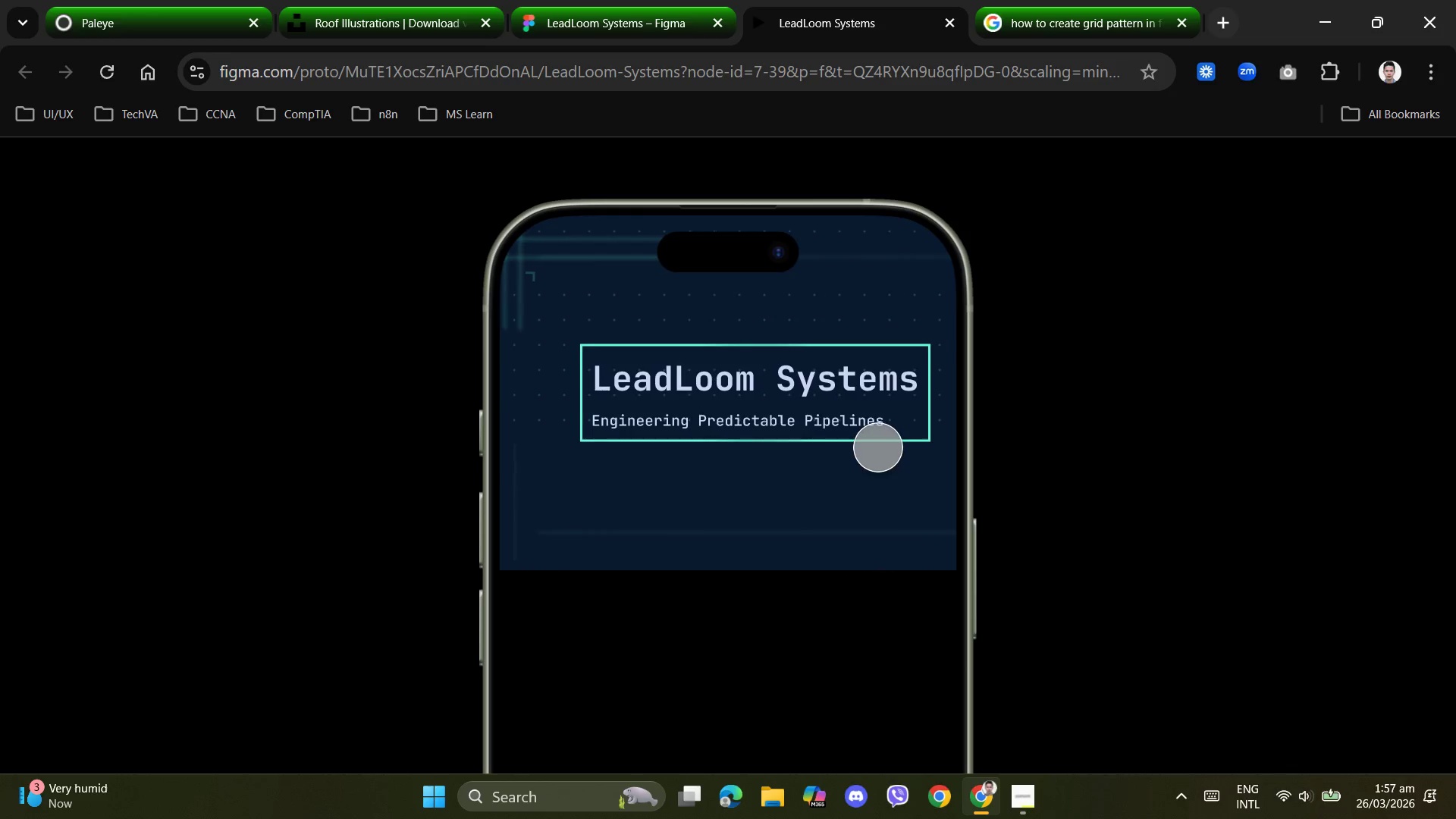 
left_click_drag(start_coordinate=[873, 447], to_coordinate=[976, 447])
 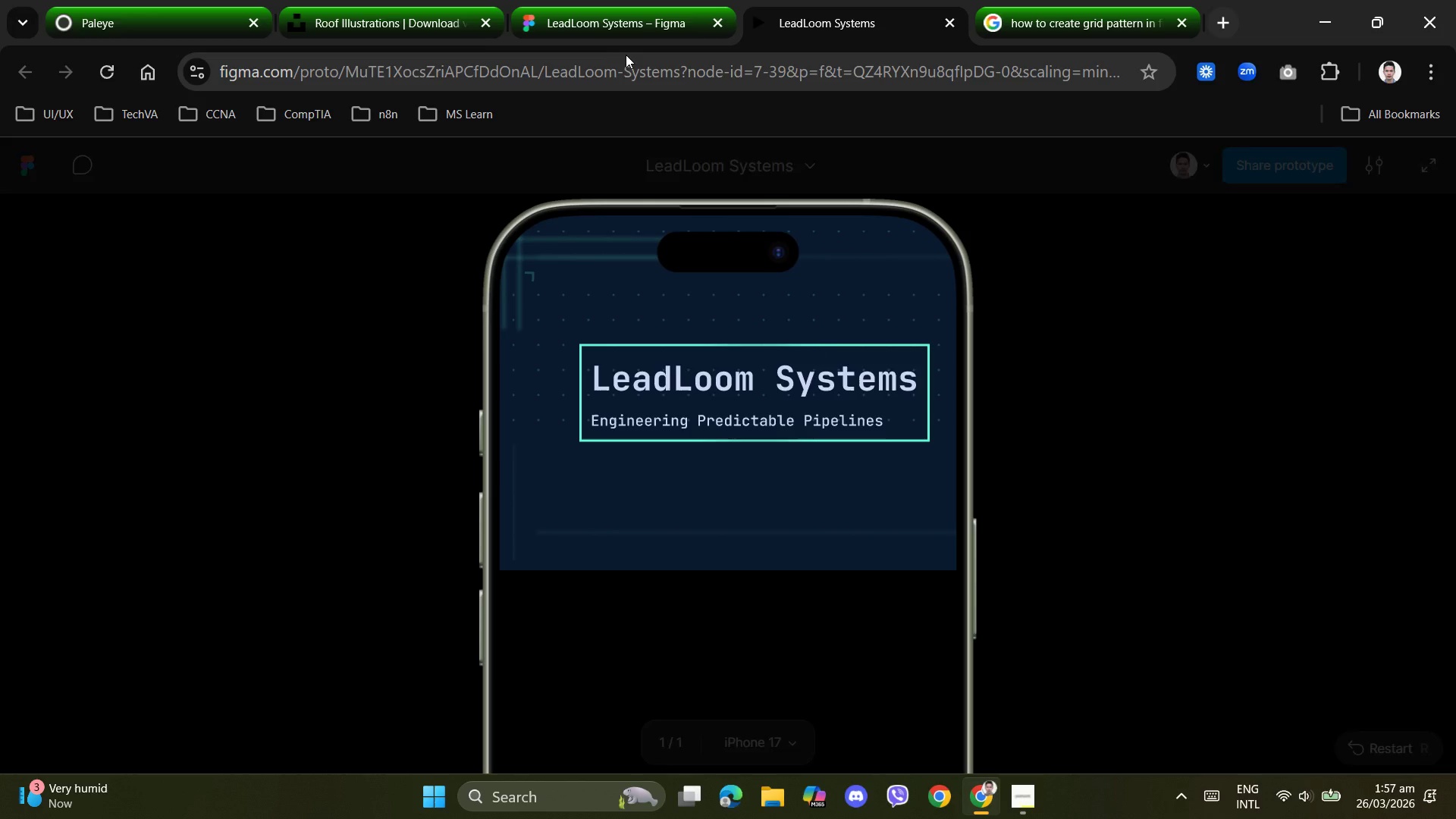 
left_click([607, 20])
 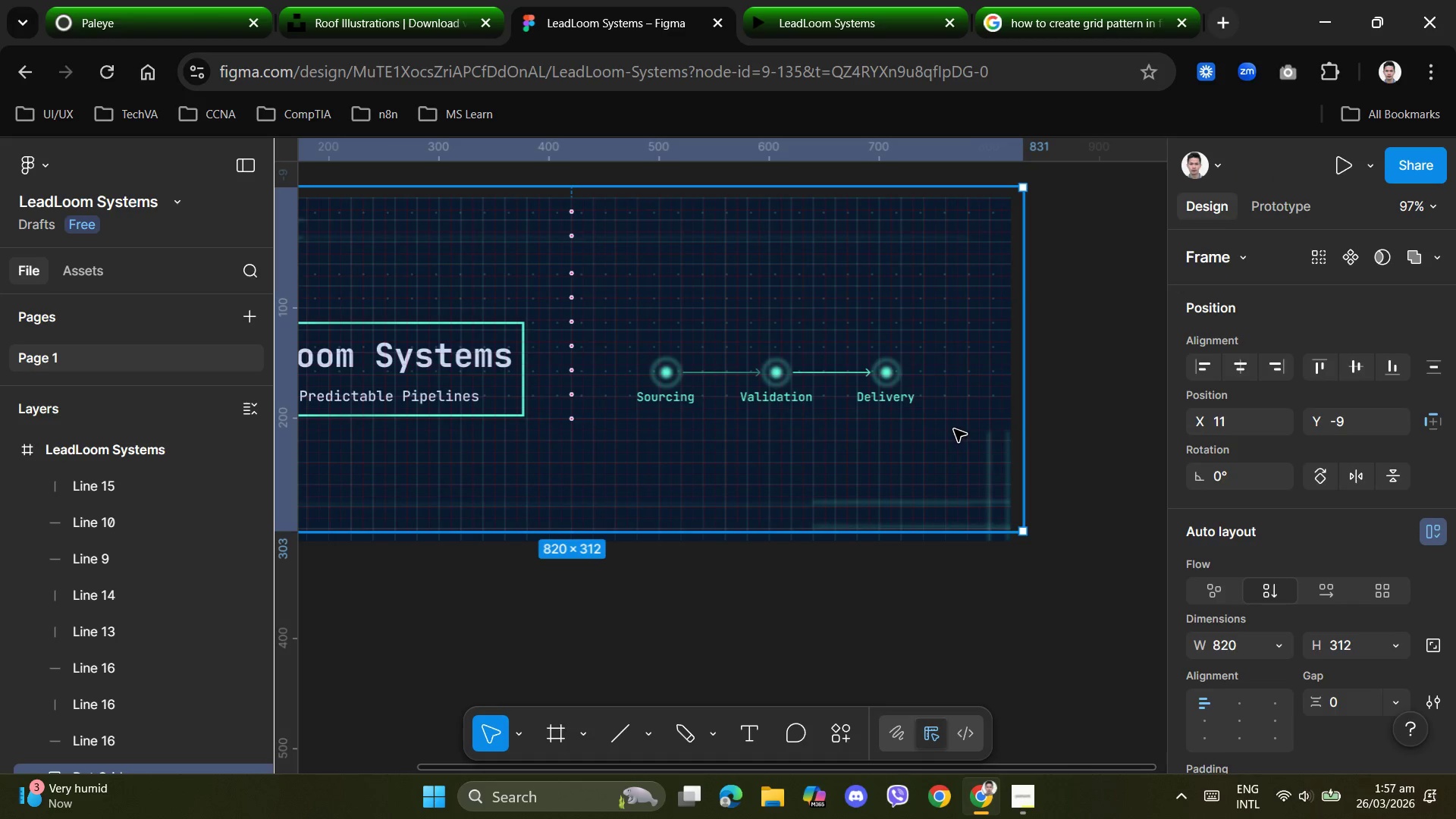 
key(Control+Z)
 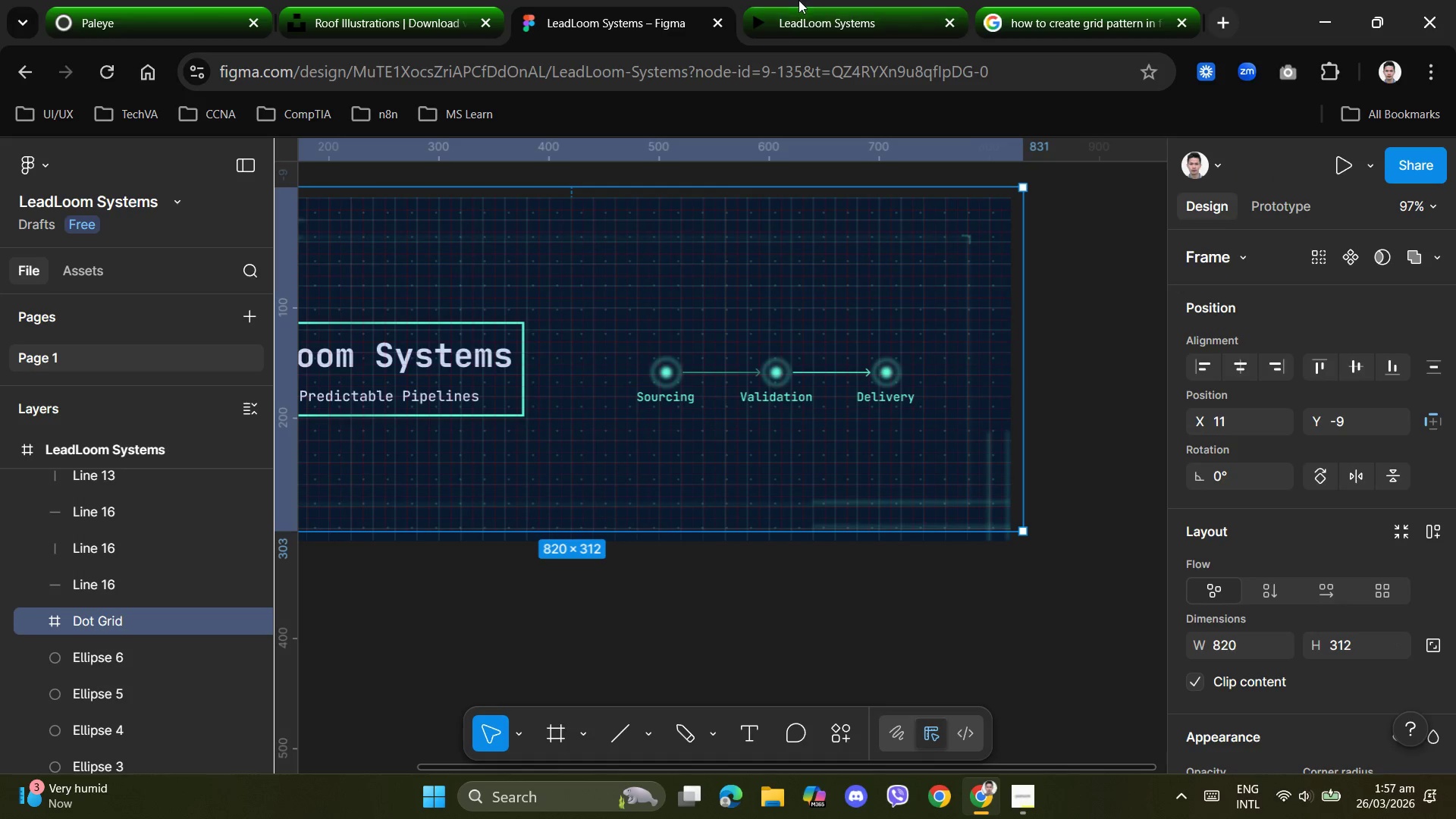 
left_click([824, 29])
 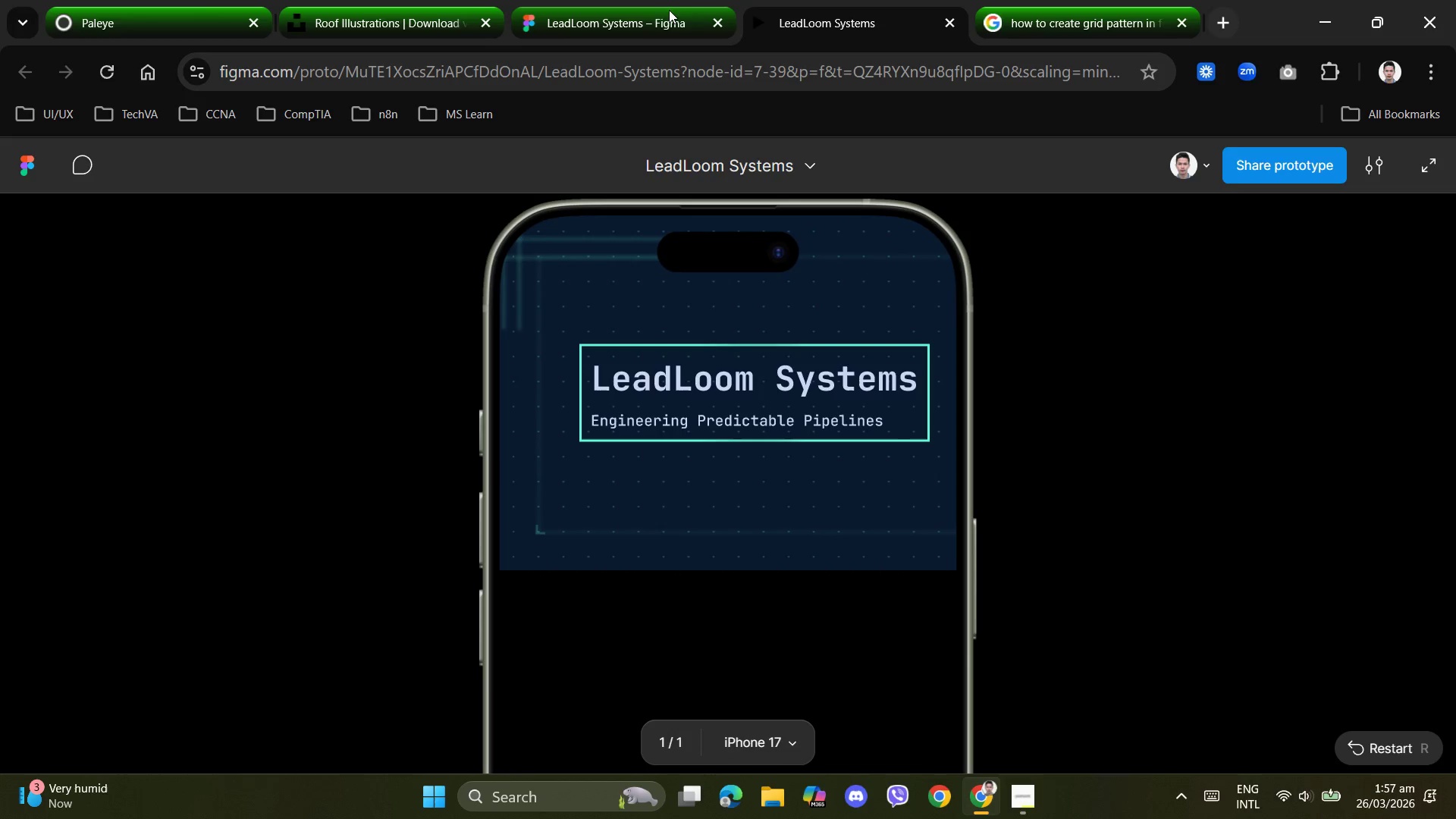 
left_click([645, 20])
 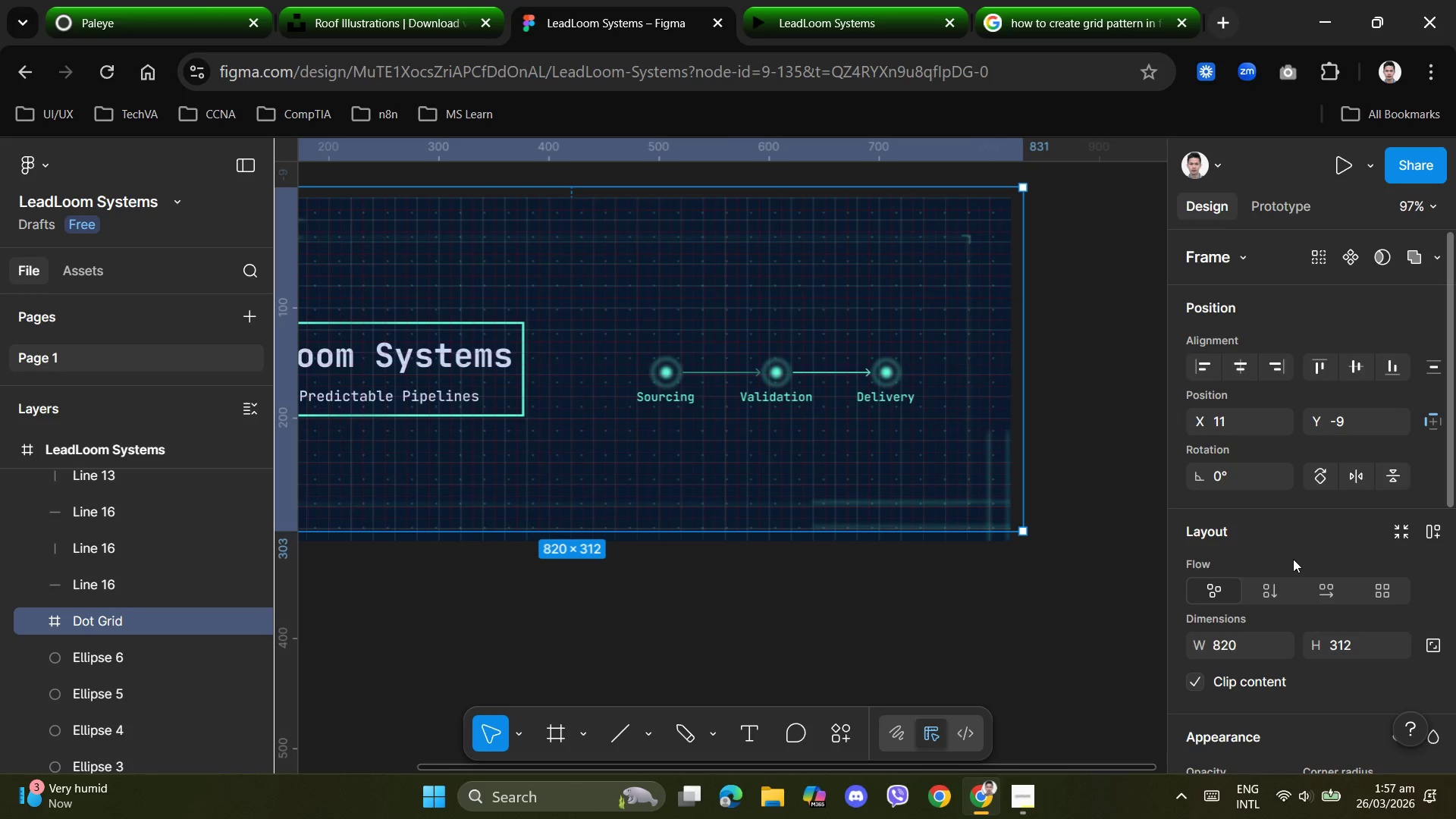 
scroll: coordinate [1293, 559], scroll_direction: down, amount: 1.0
 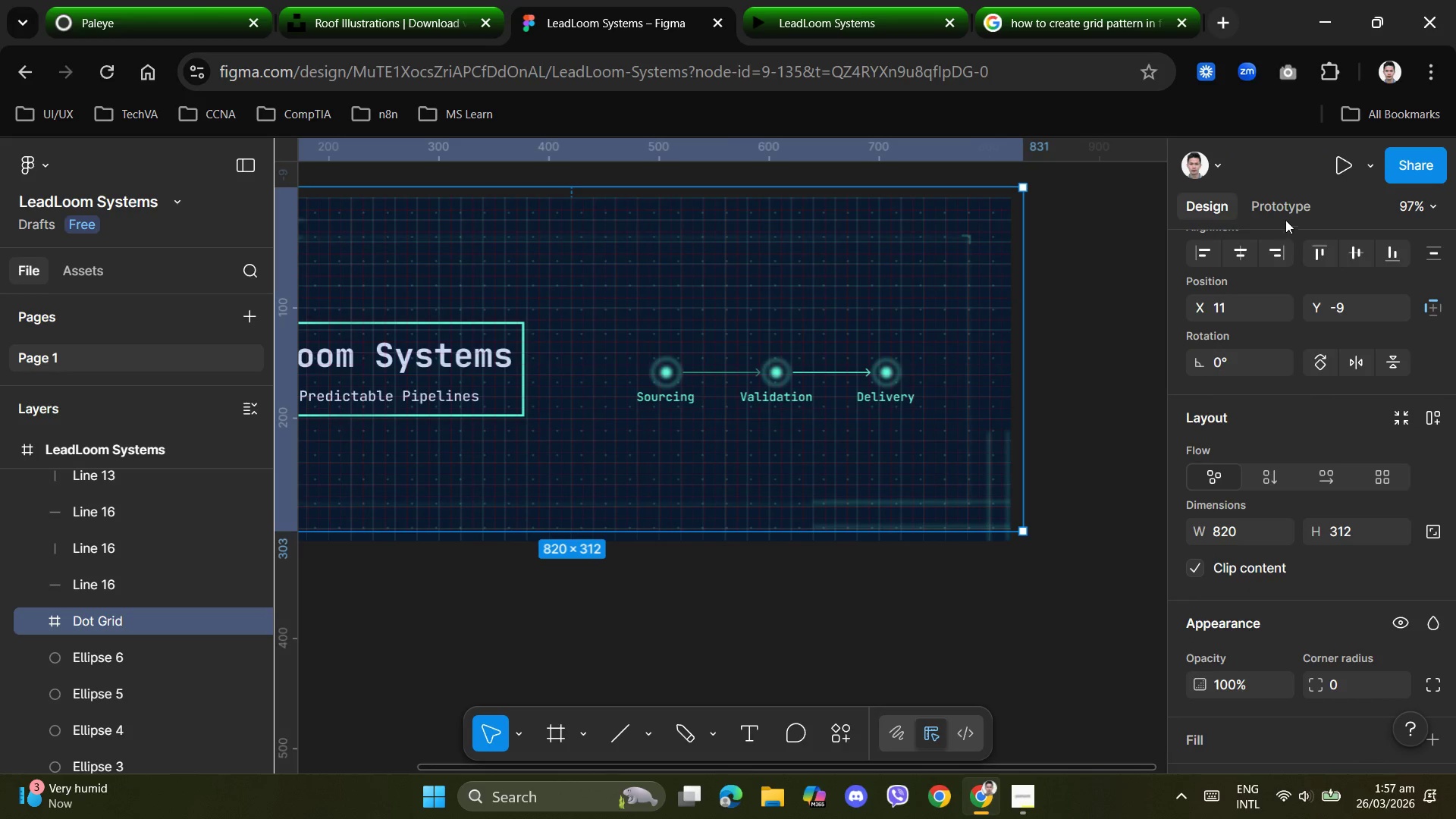 
left_click([1284, 206])
 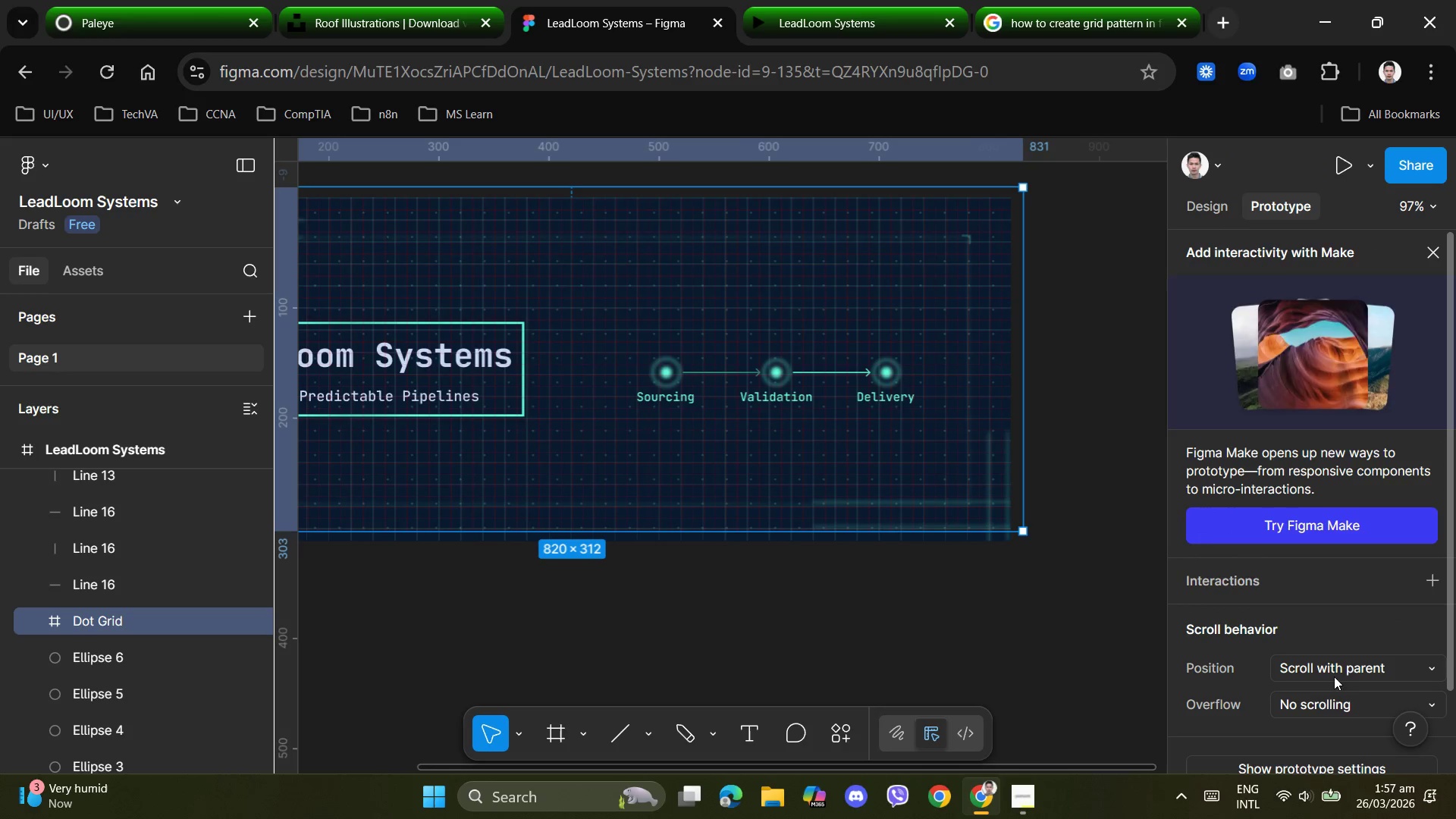 
scroll: coordinate [1348, 690], scroll_direction: down, amount: 1.0
 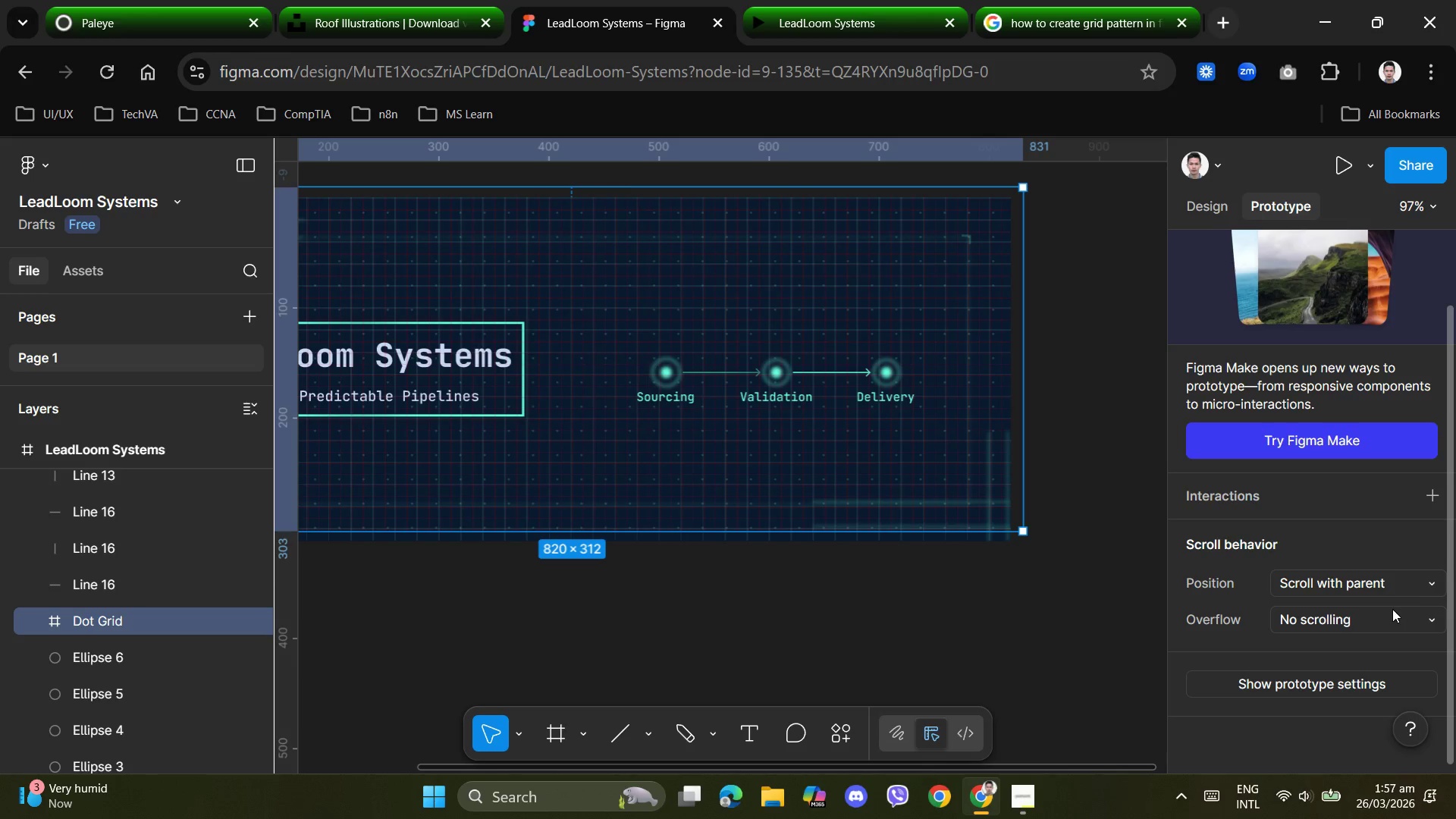 
left_click([1376, 582])
 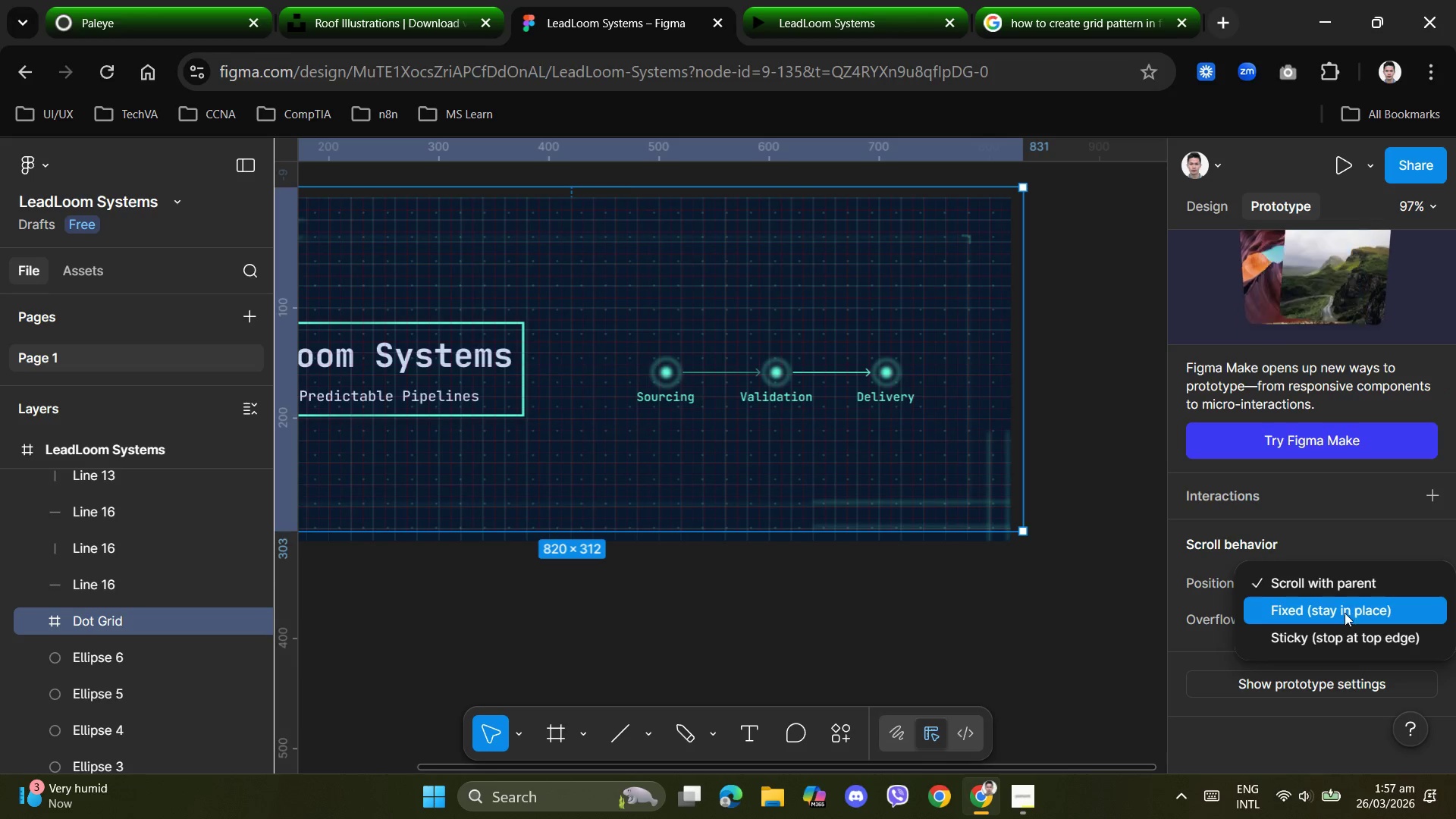 
left_click([1345, 613])
 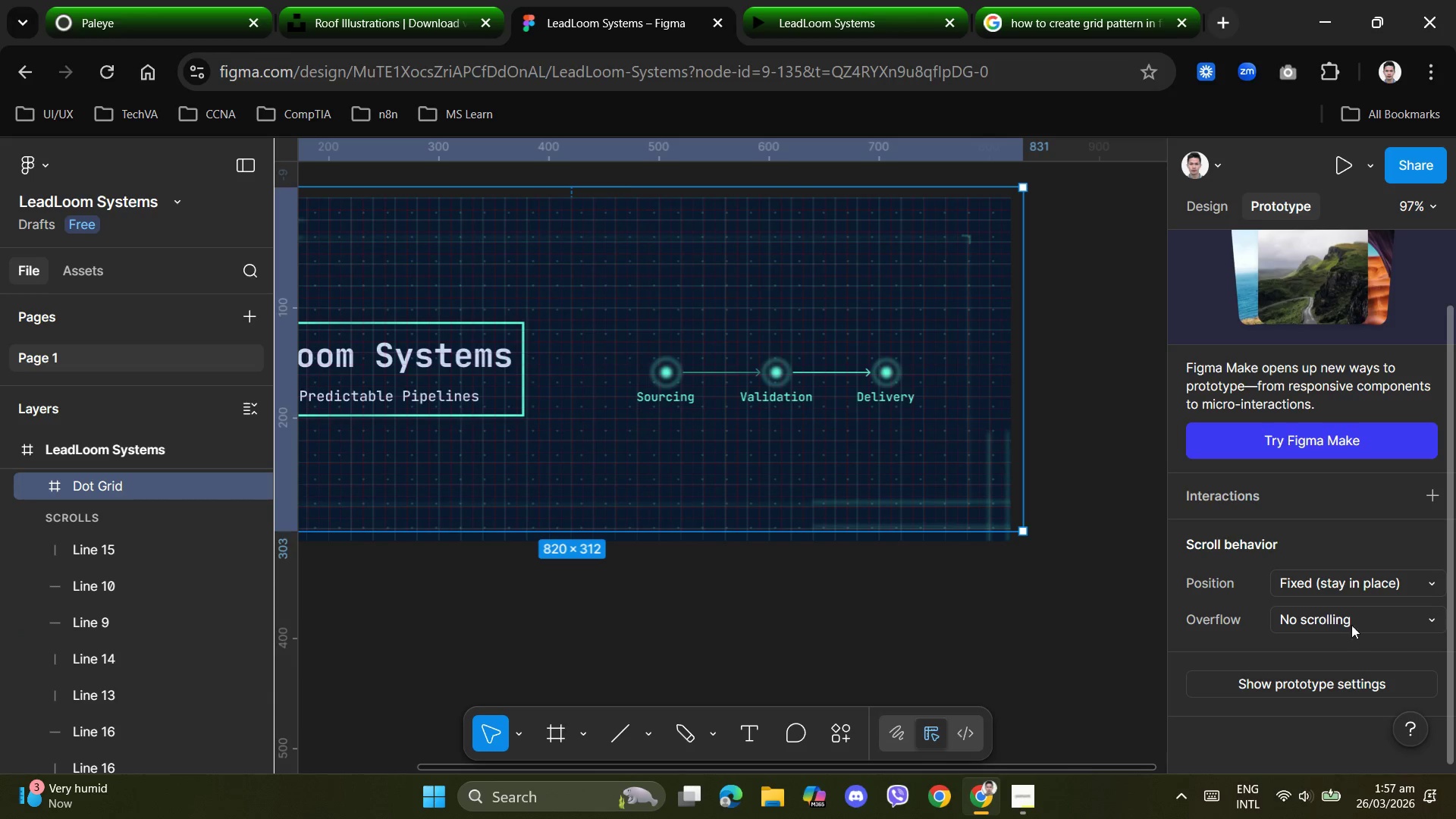 
left_click([1357, 619])
 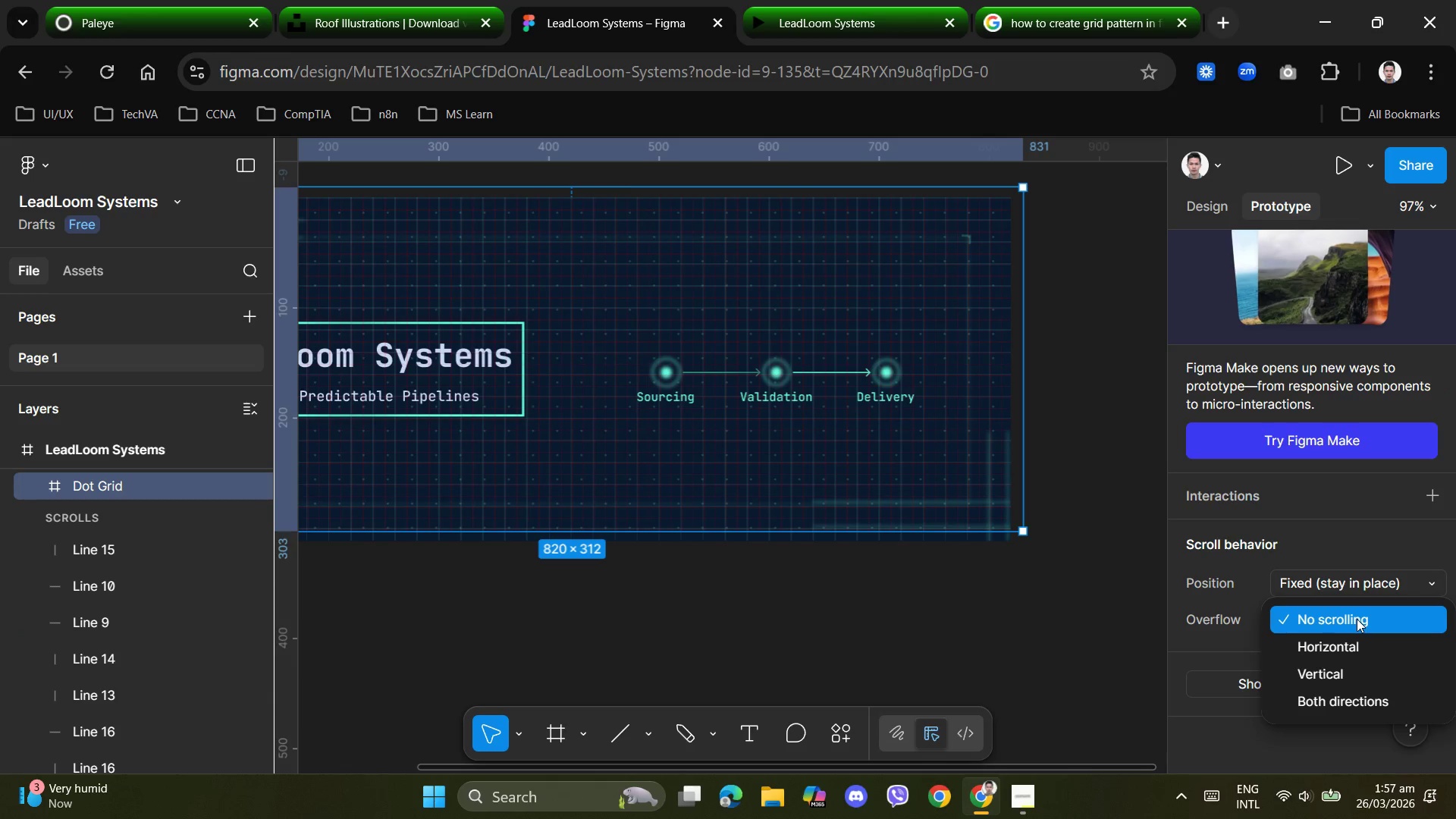 
left_click([1033, 647])
 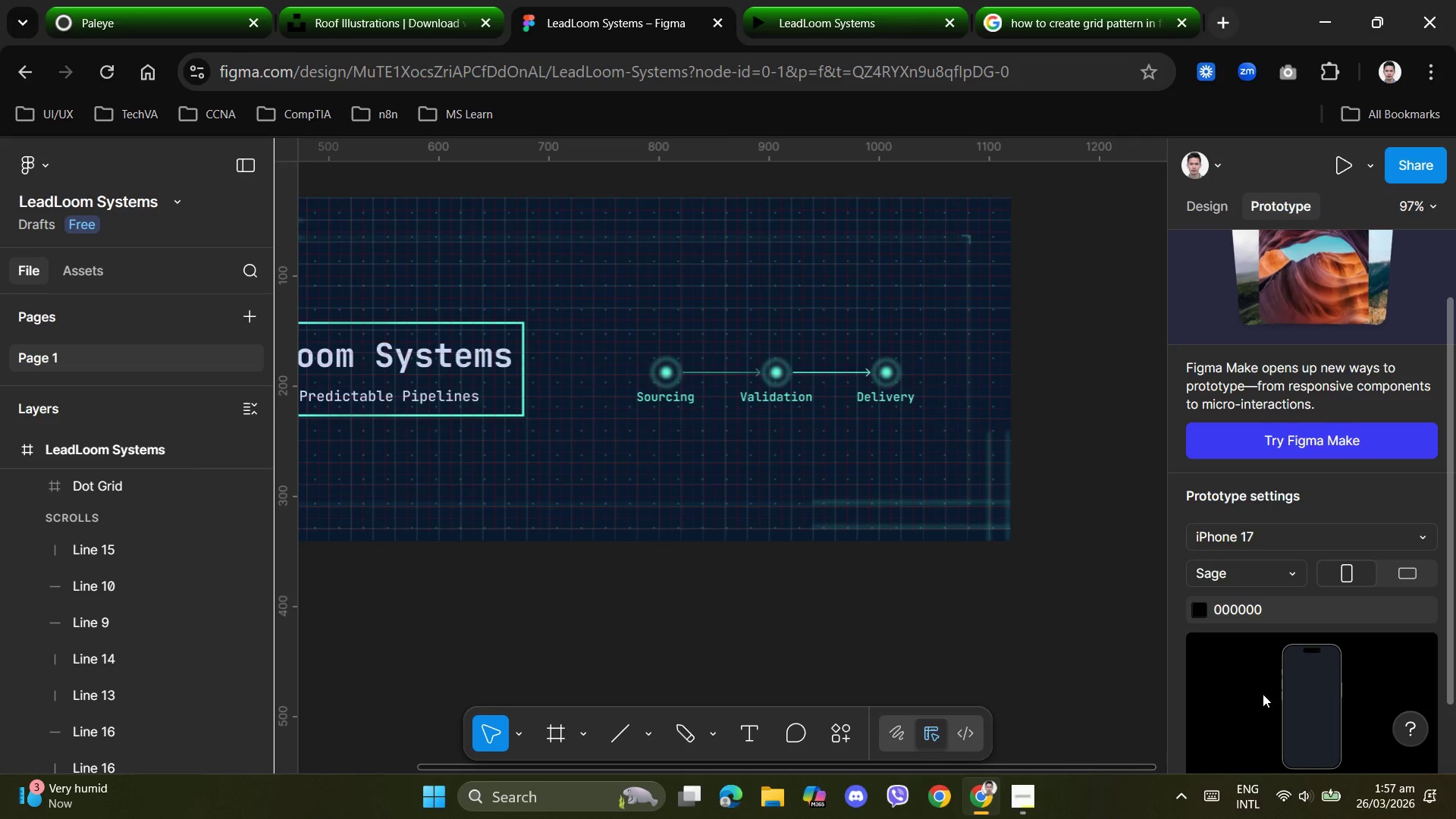 
scroll: coordinate [1289, 627], scroll_direction: down, amount: 1.0
 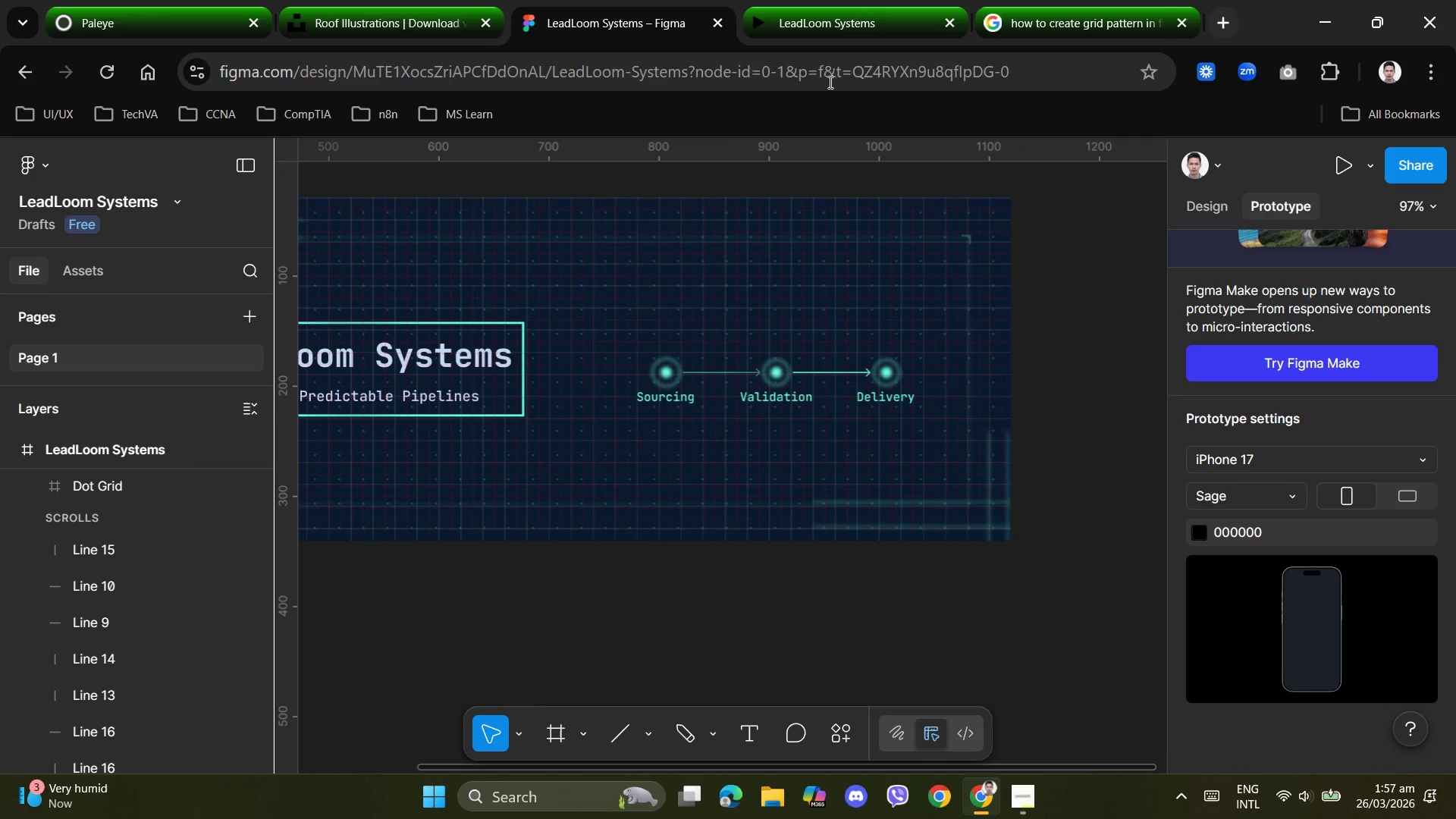 
left_click([848, 11])
 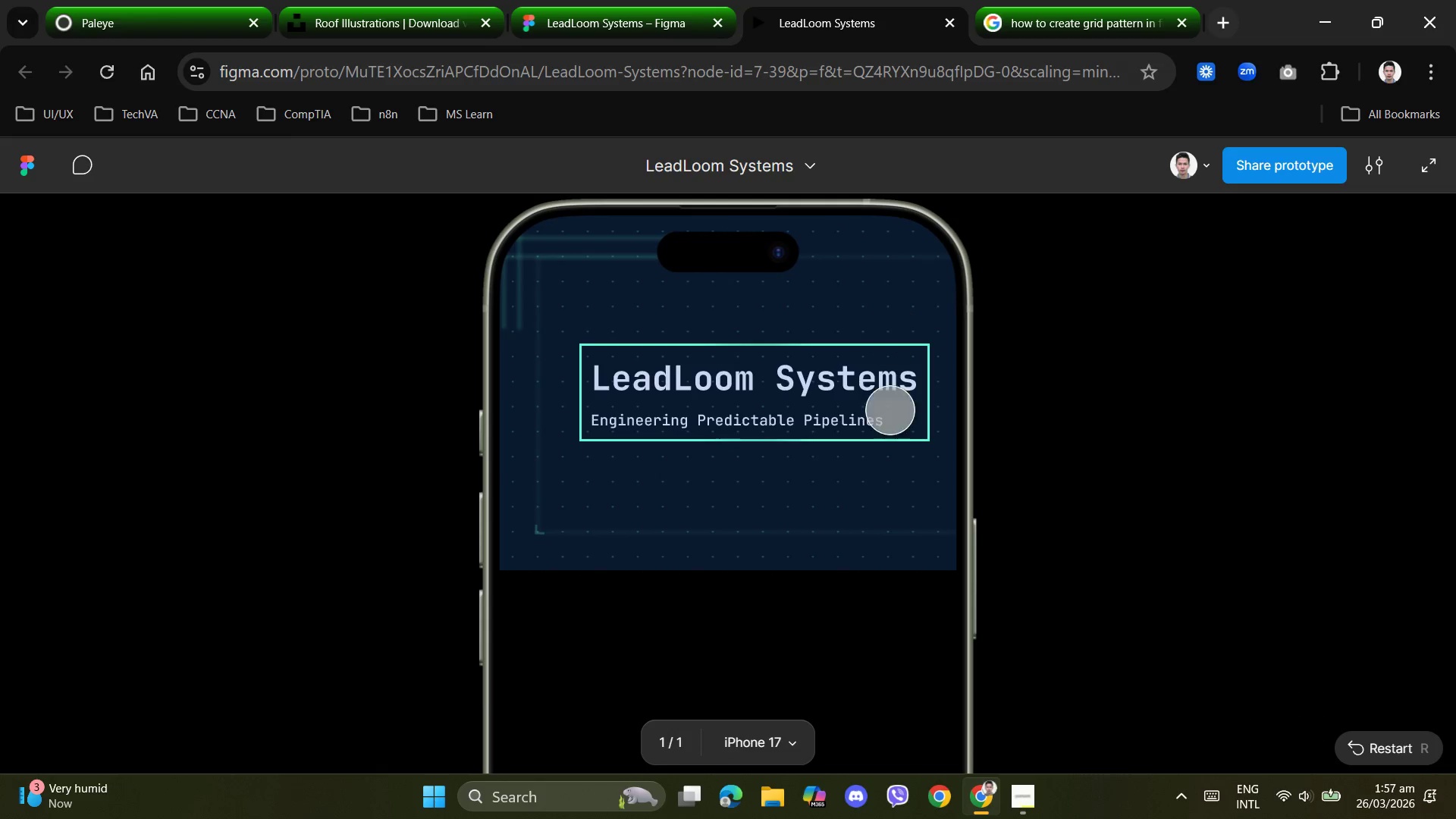 
scroll: coordinate [855, 444], scroll_direction: down, amount: 5.0
 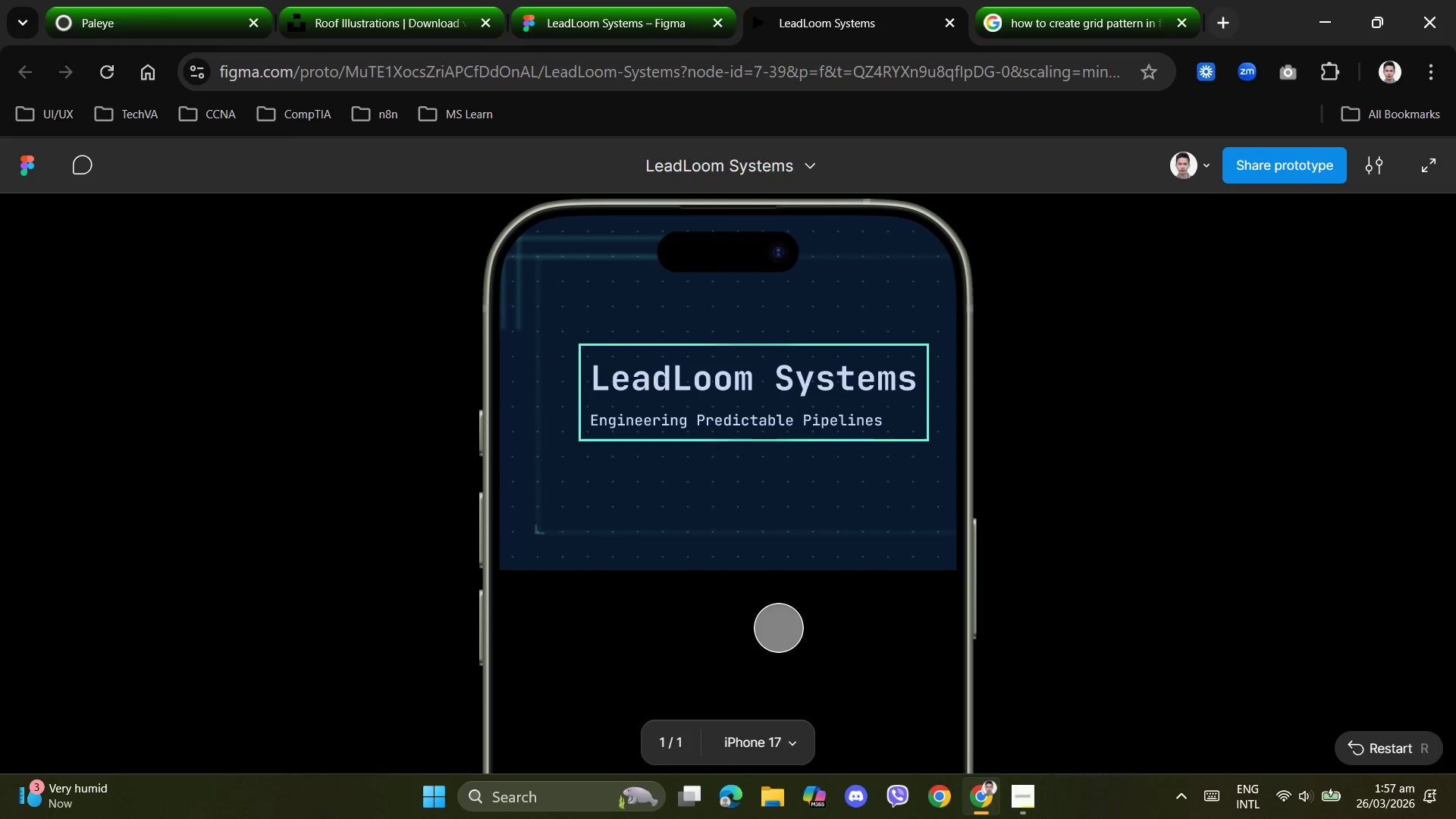 
left_click_drag(start_coordinate=[777, 622], to_coordinate=[764, 469])
 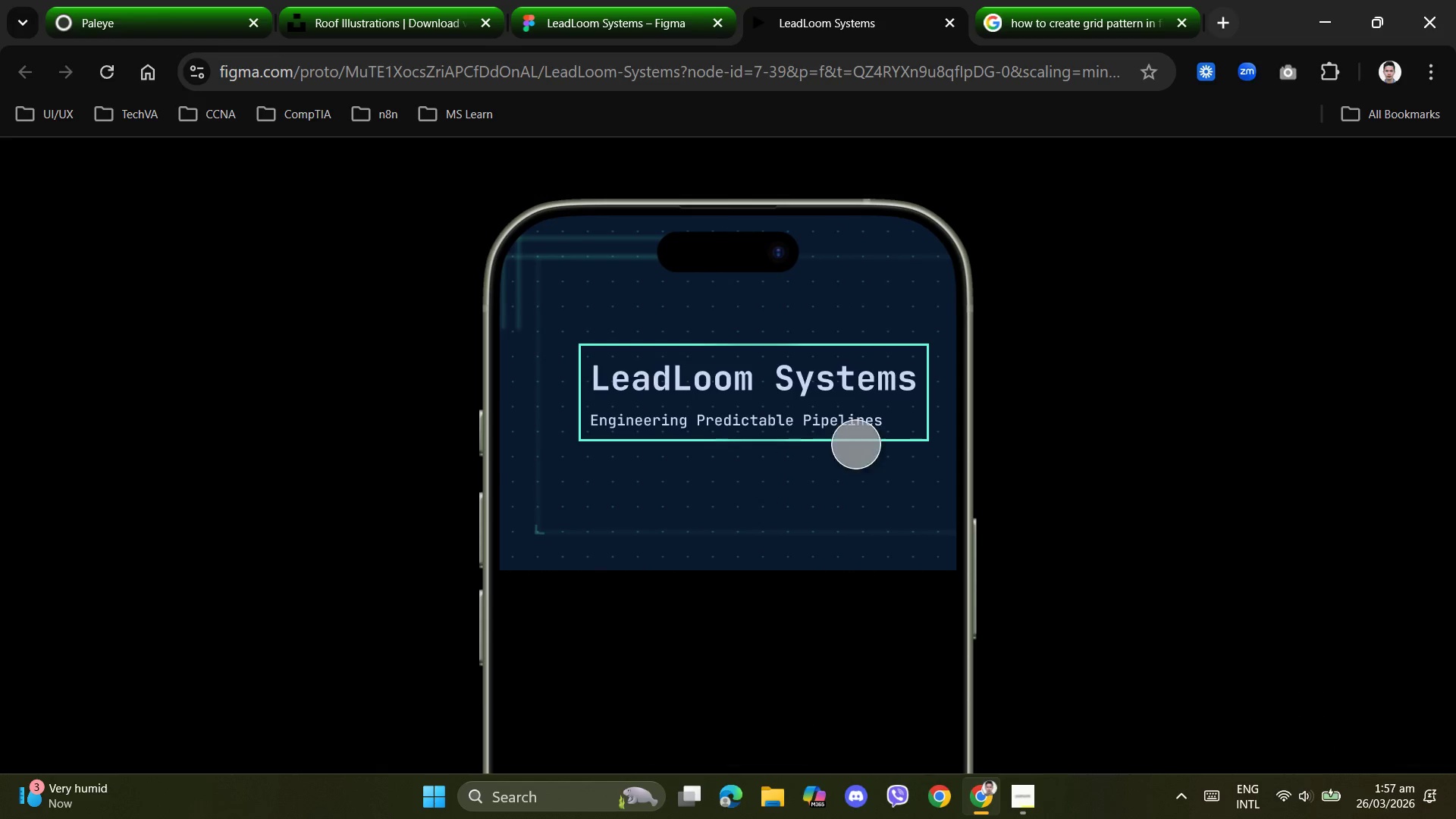 
left_click_drag(start_coordinate=[856, 444], to_coordinate=[715, 437])
 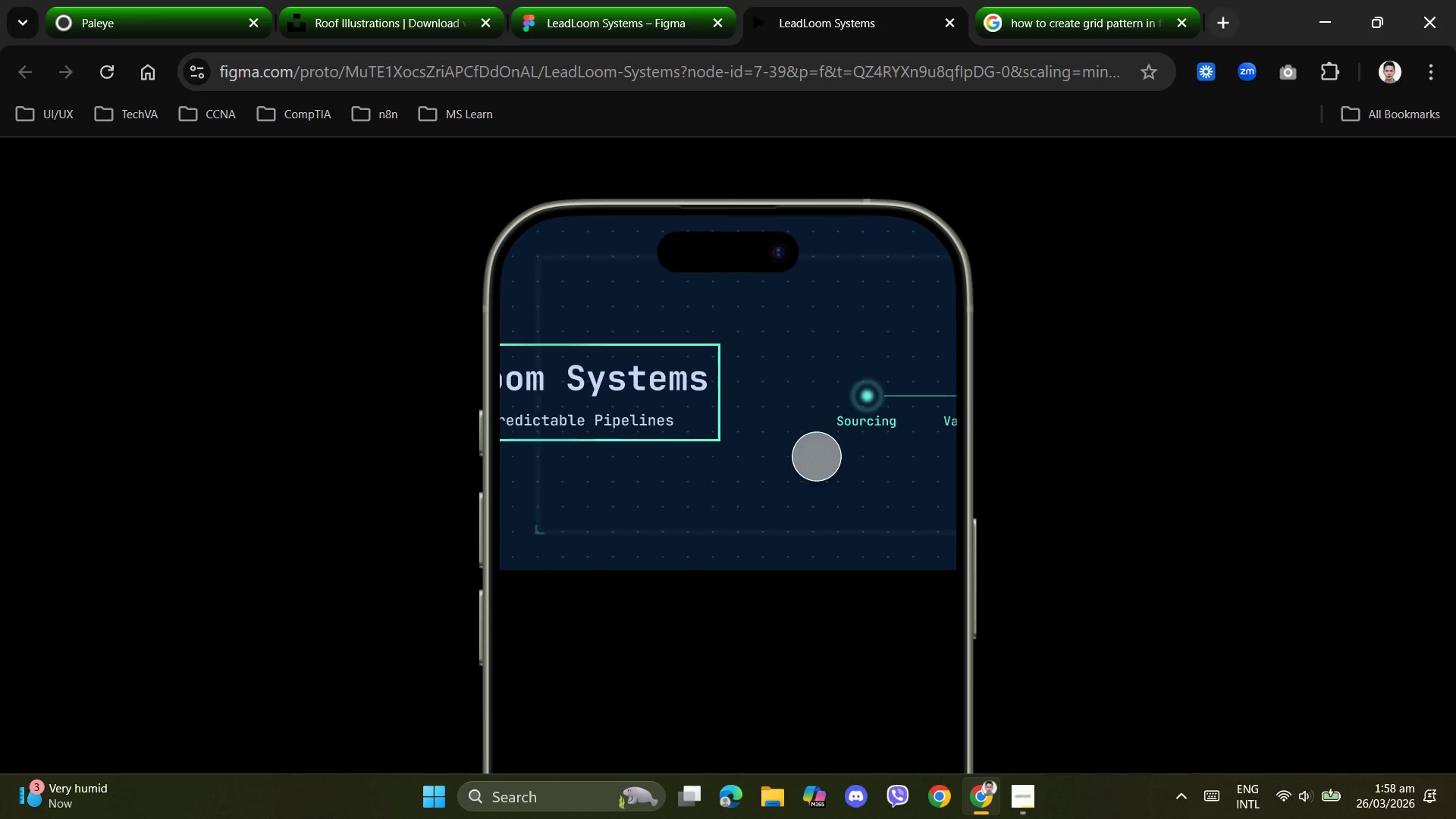 
left_click_drag(start_coordinate=[827, 454], to_coordinate=[552, 420])
 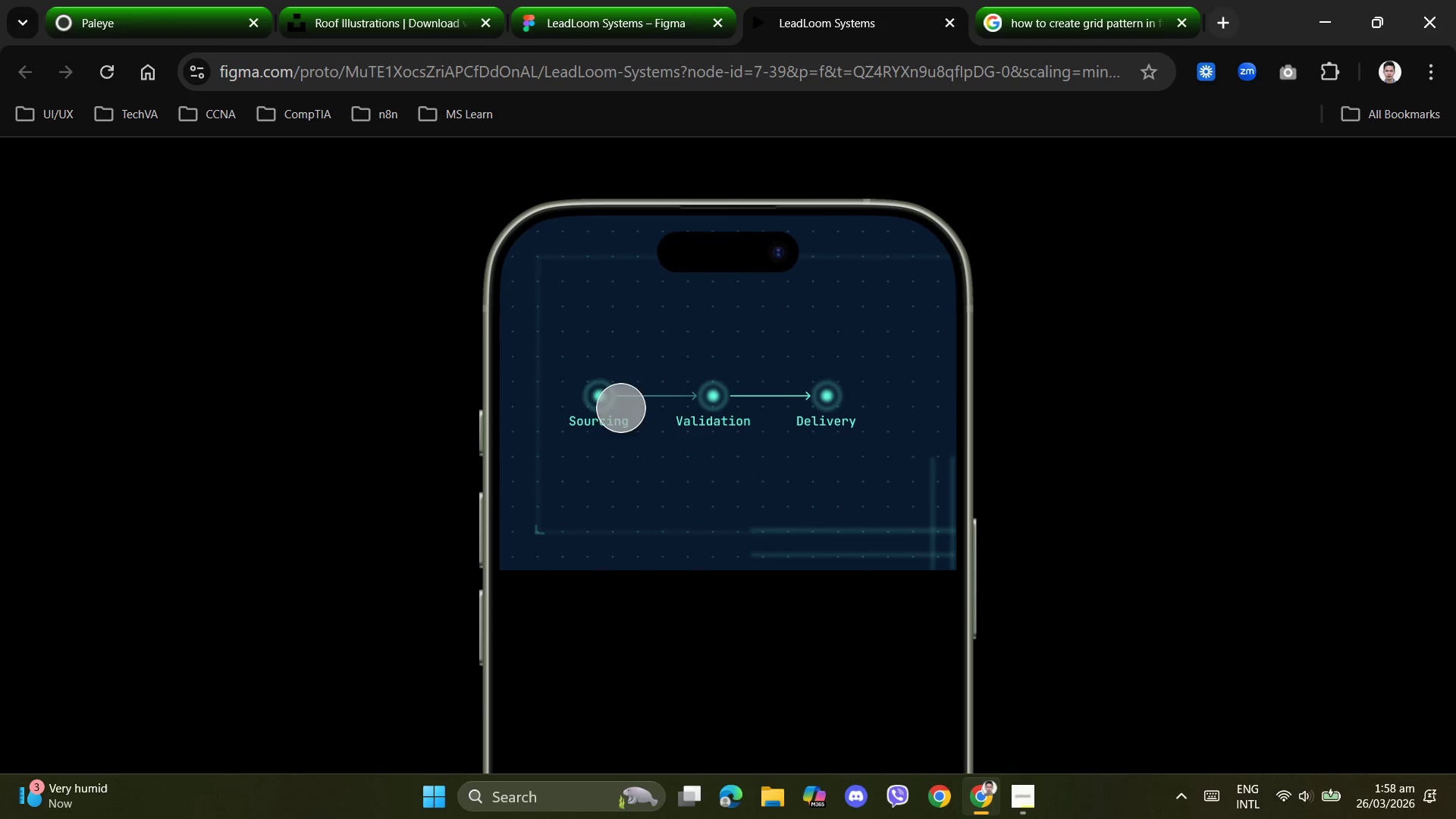 
left_click_drag(start_coordinate=[605, 408], to_coordinate=[1067, 413])
 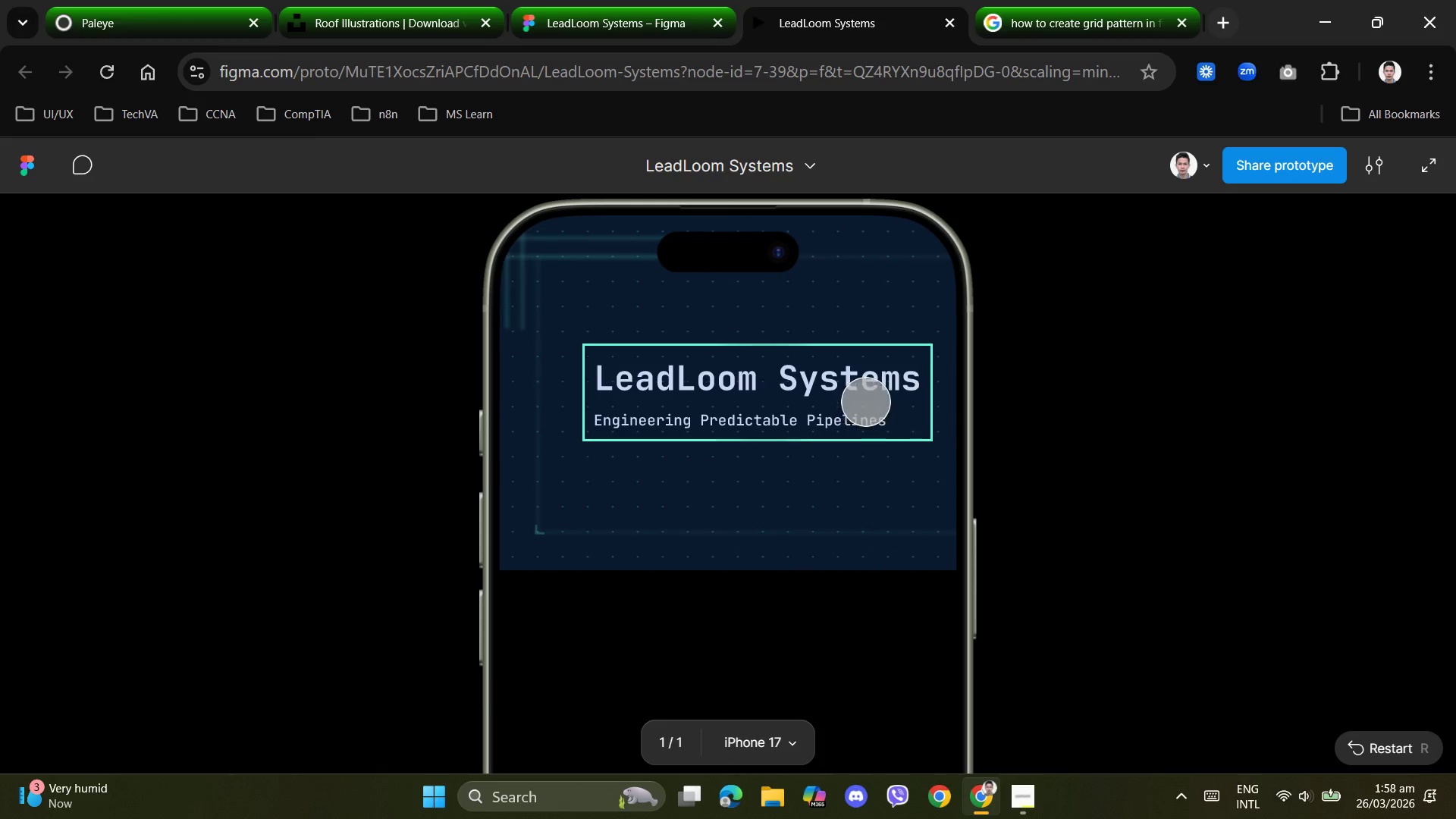 
left_click_drag(start_coordinate=[874, 401], to_coordinate=[704, 397])
 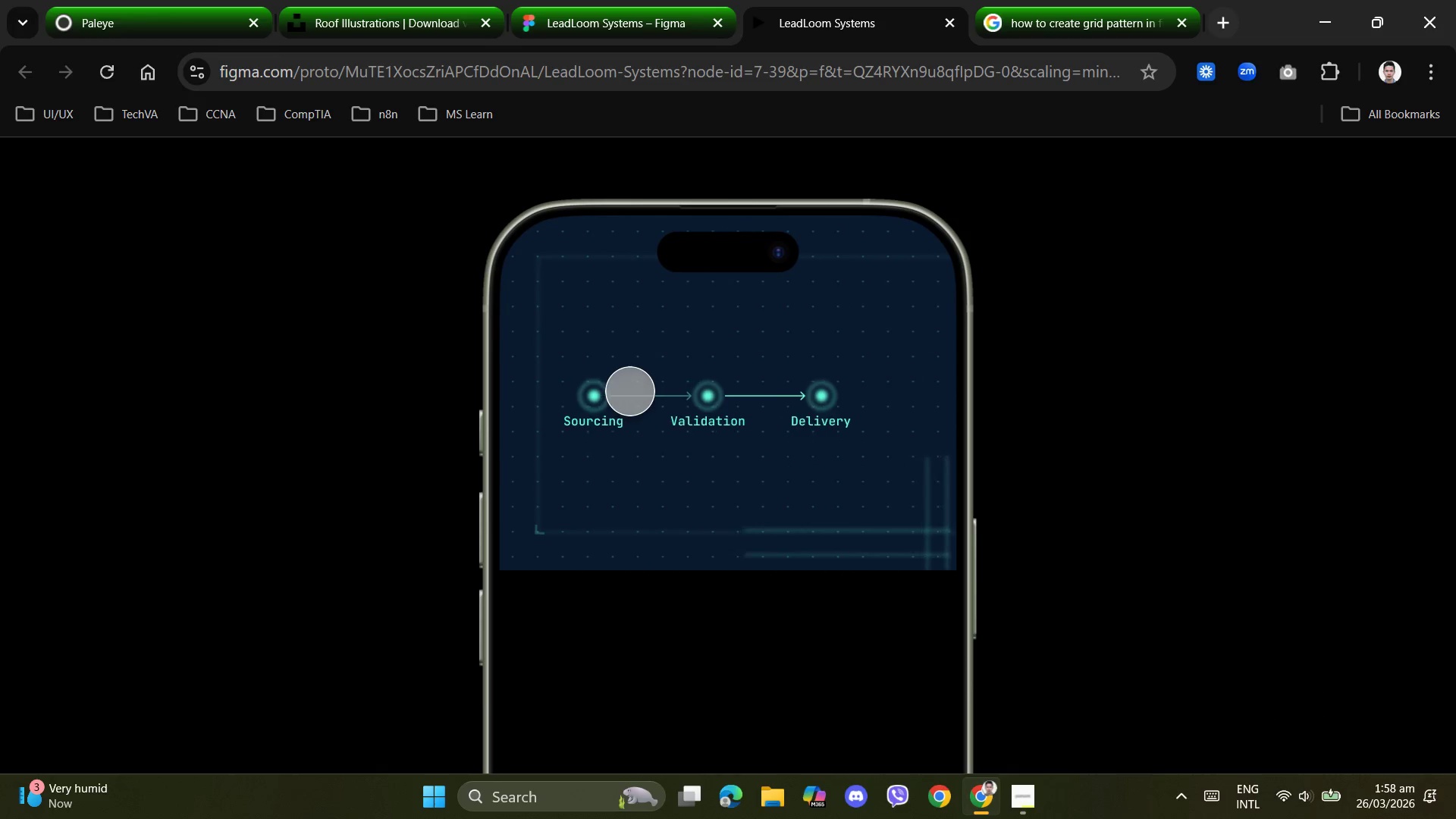 
left_click_drag(start_coordinate=[630, 391], to_coordinate=[977, 391])
 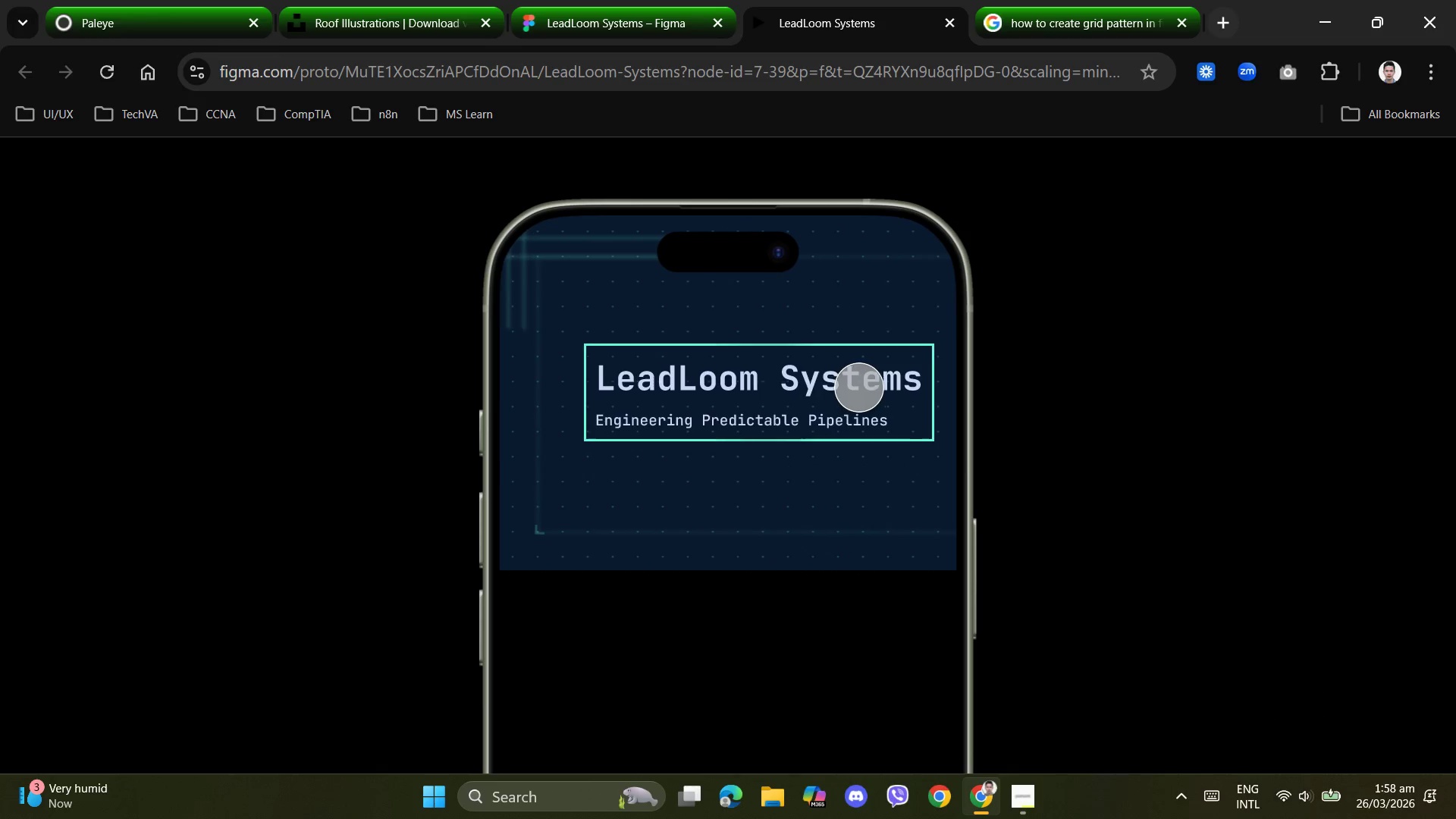 
left_click_drag(start_coordinate=[851, 389], to_coordinate=[561, 389])
 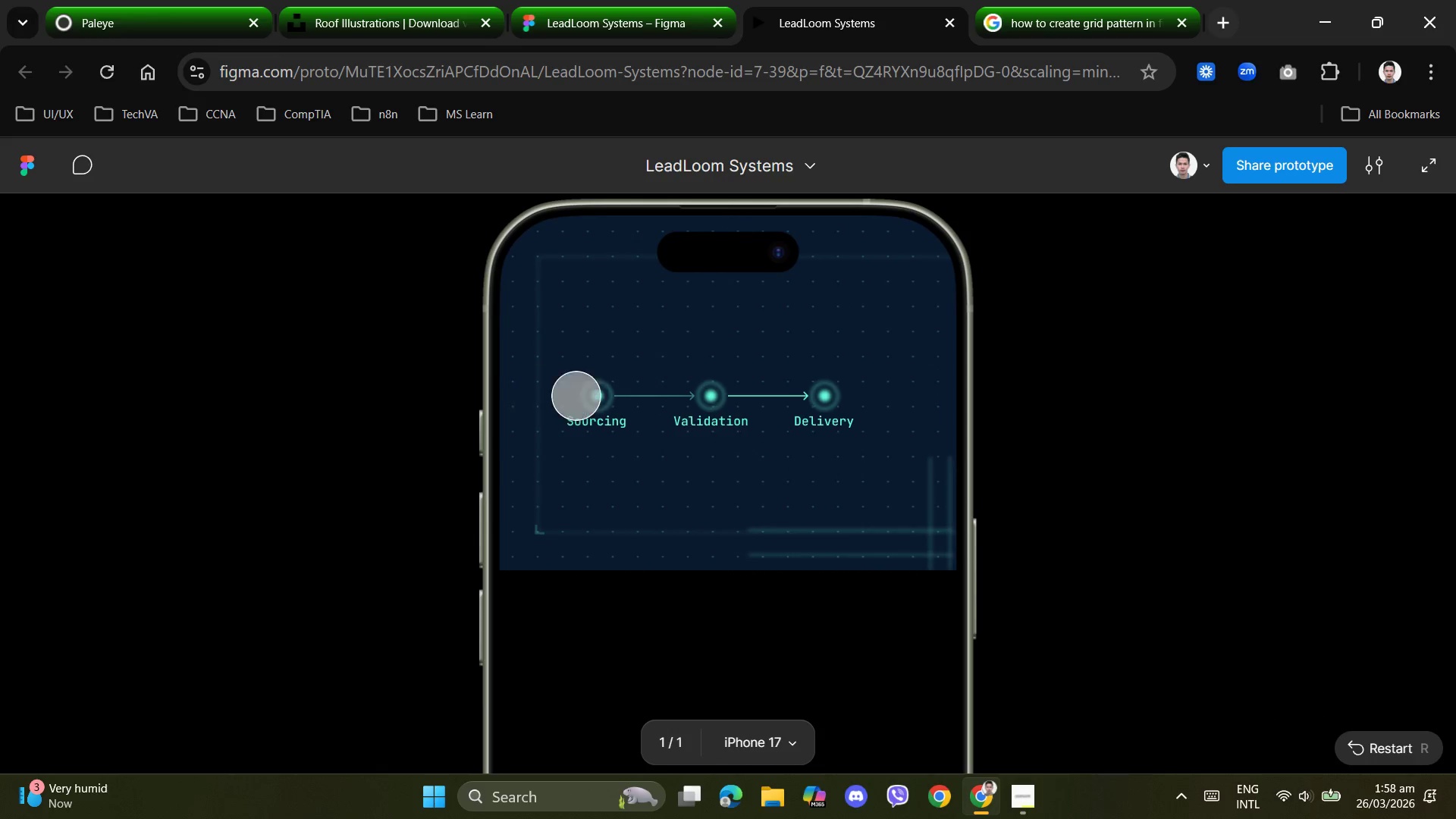 
left_click_drag(start_coordinate=[581, 396], to_coordinate=[986, 400])
 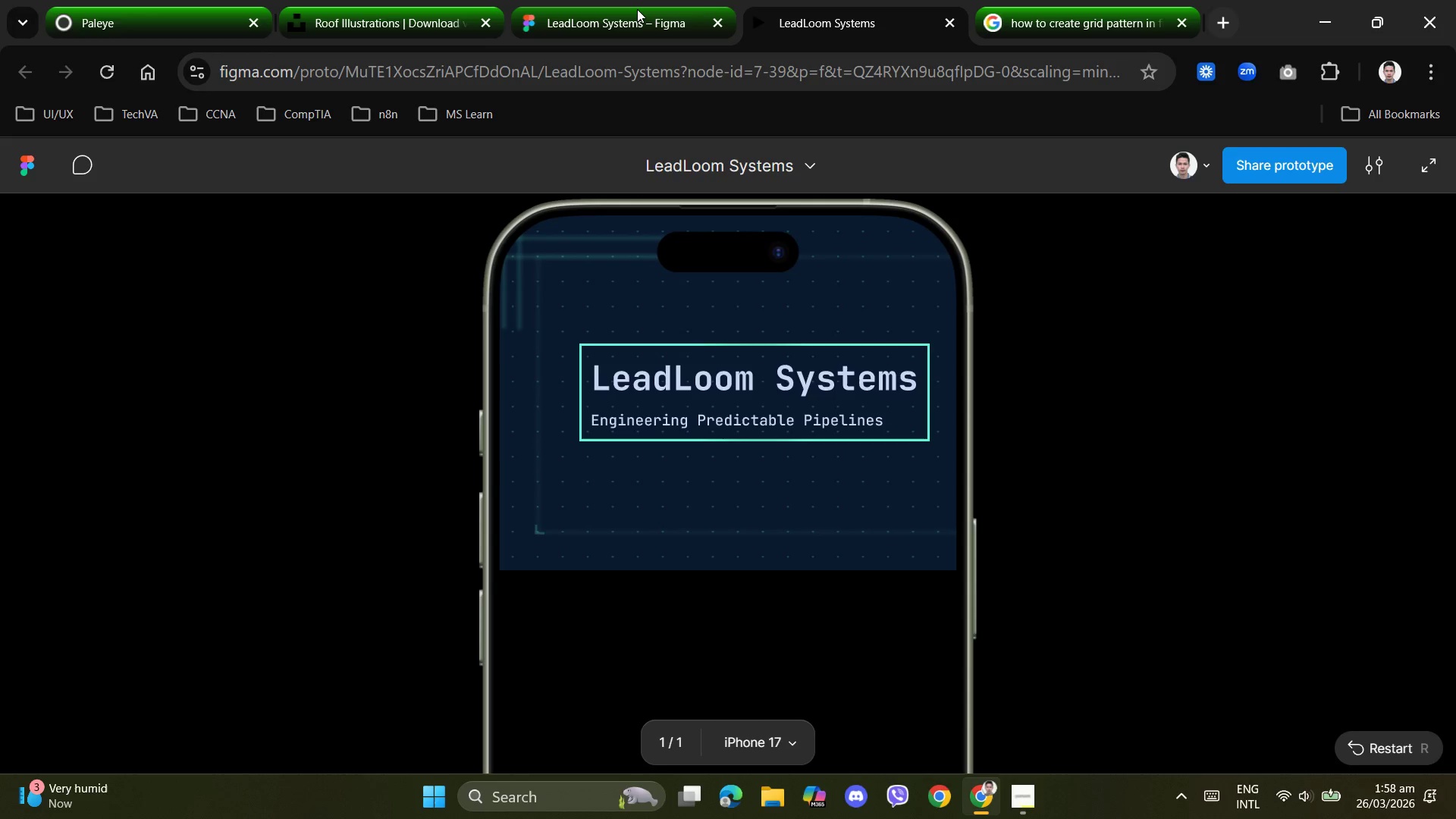 
left_click([641, 21])
 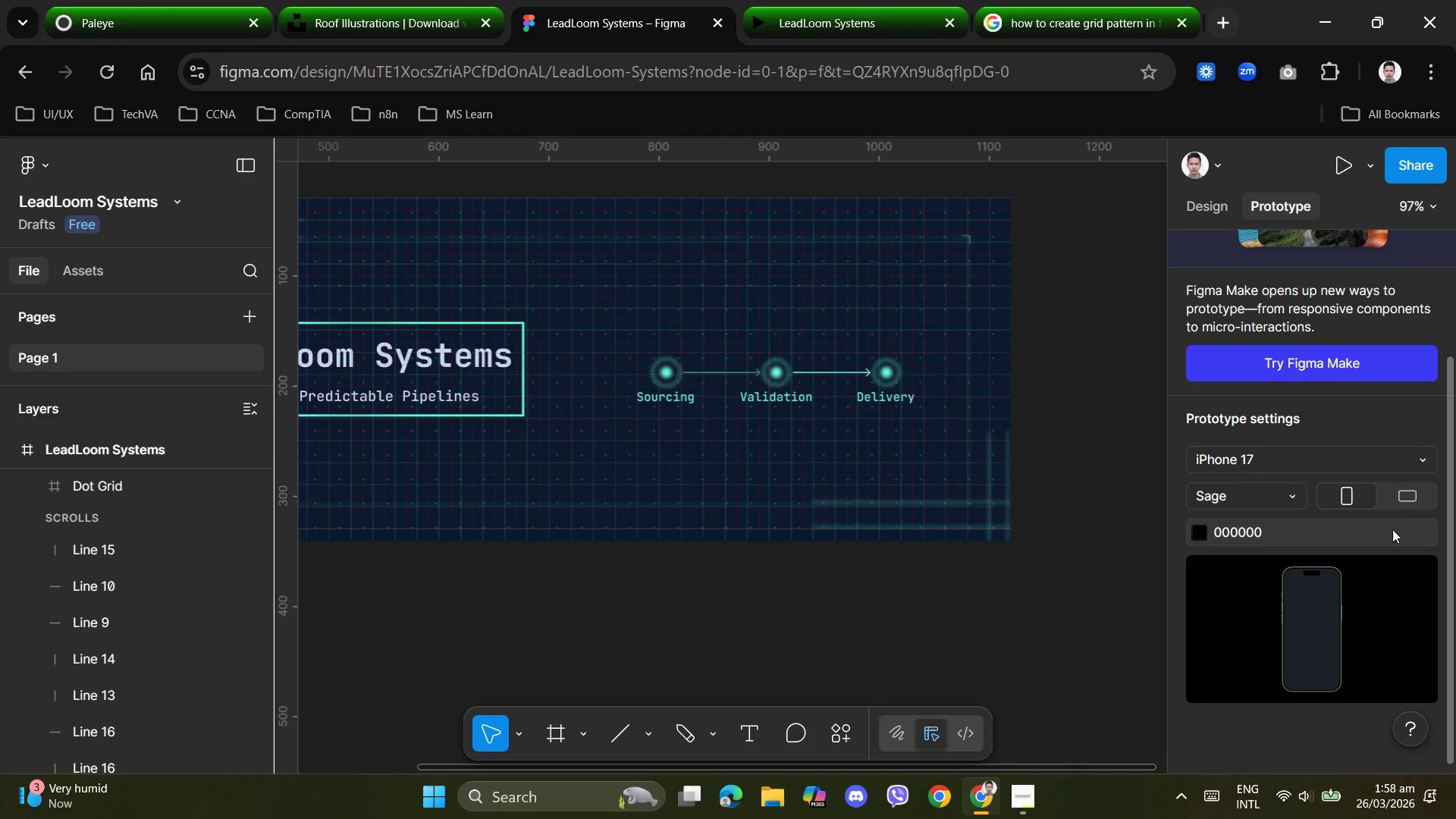 
left_click([1398, 493])
 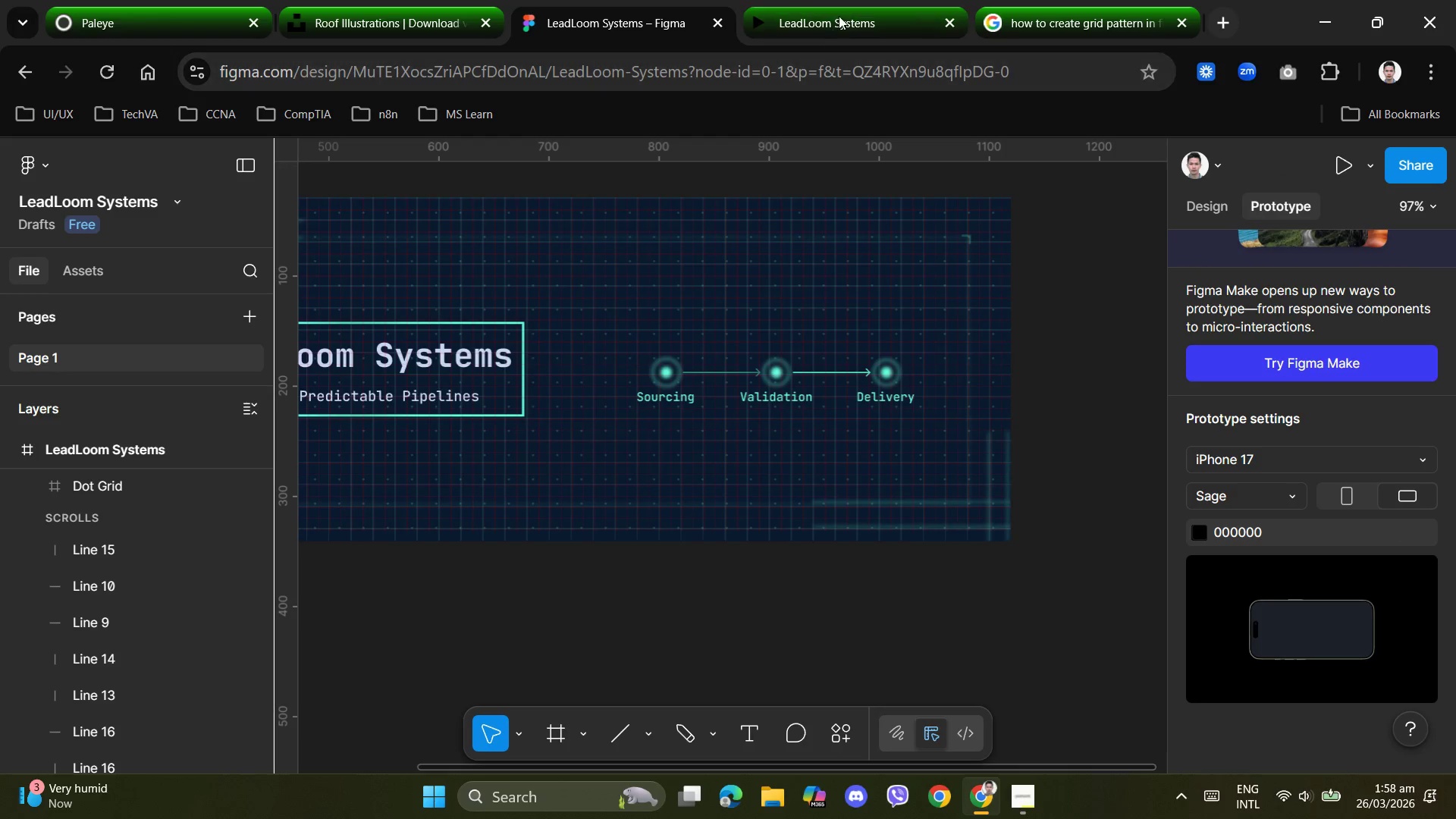 
left_click([840, 16])
 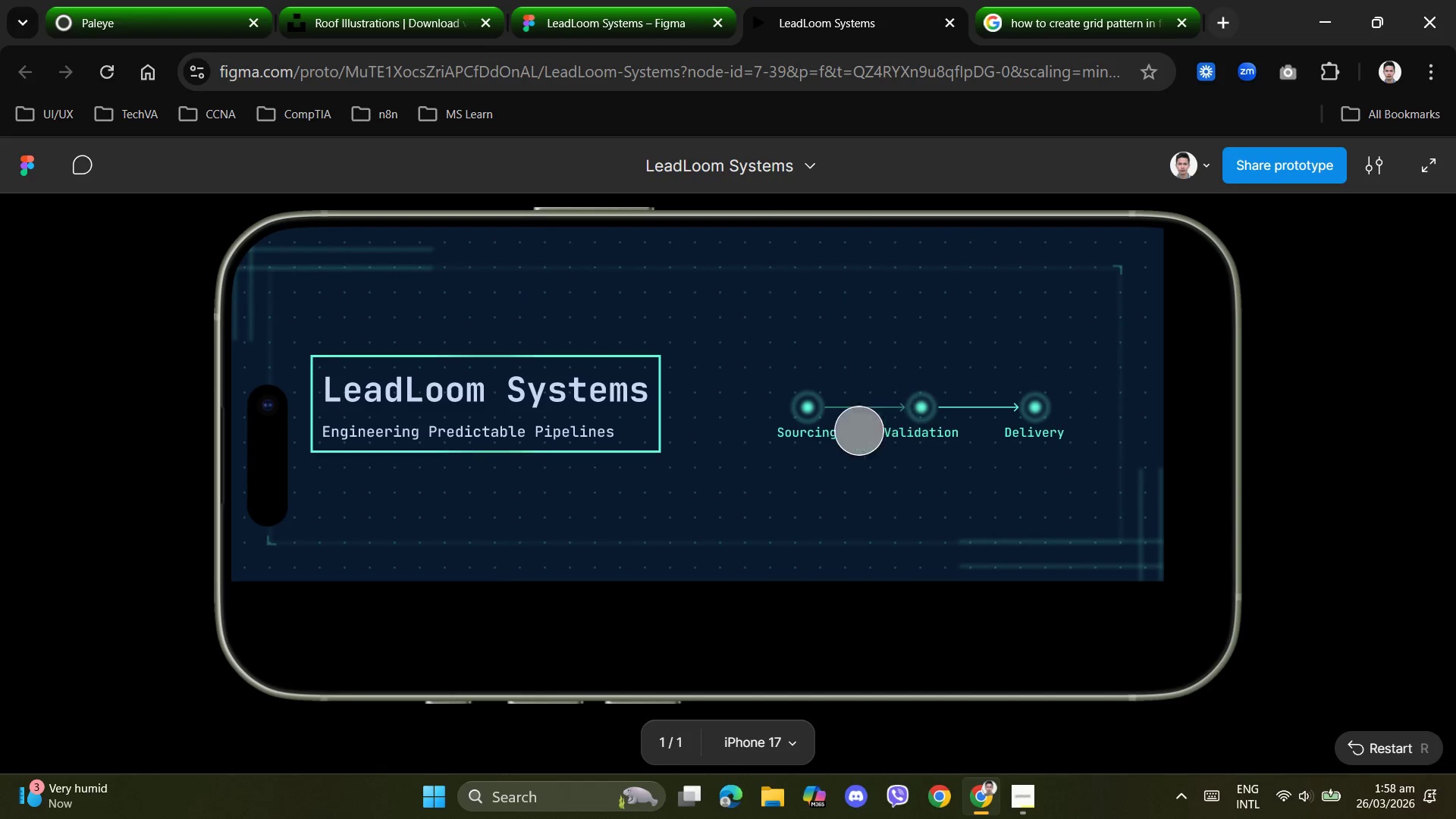 
left_click_drag(start_coordinate=[760, 434], to_coordinate=[1050, 438])
 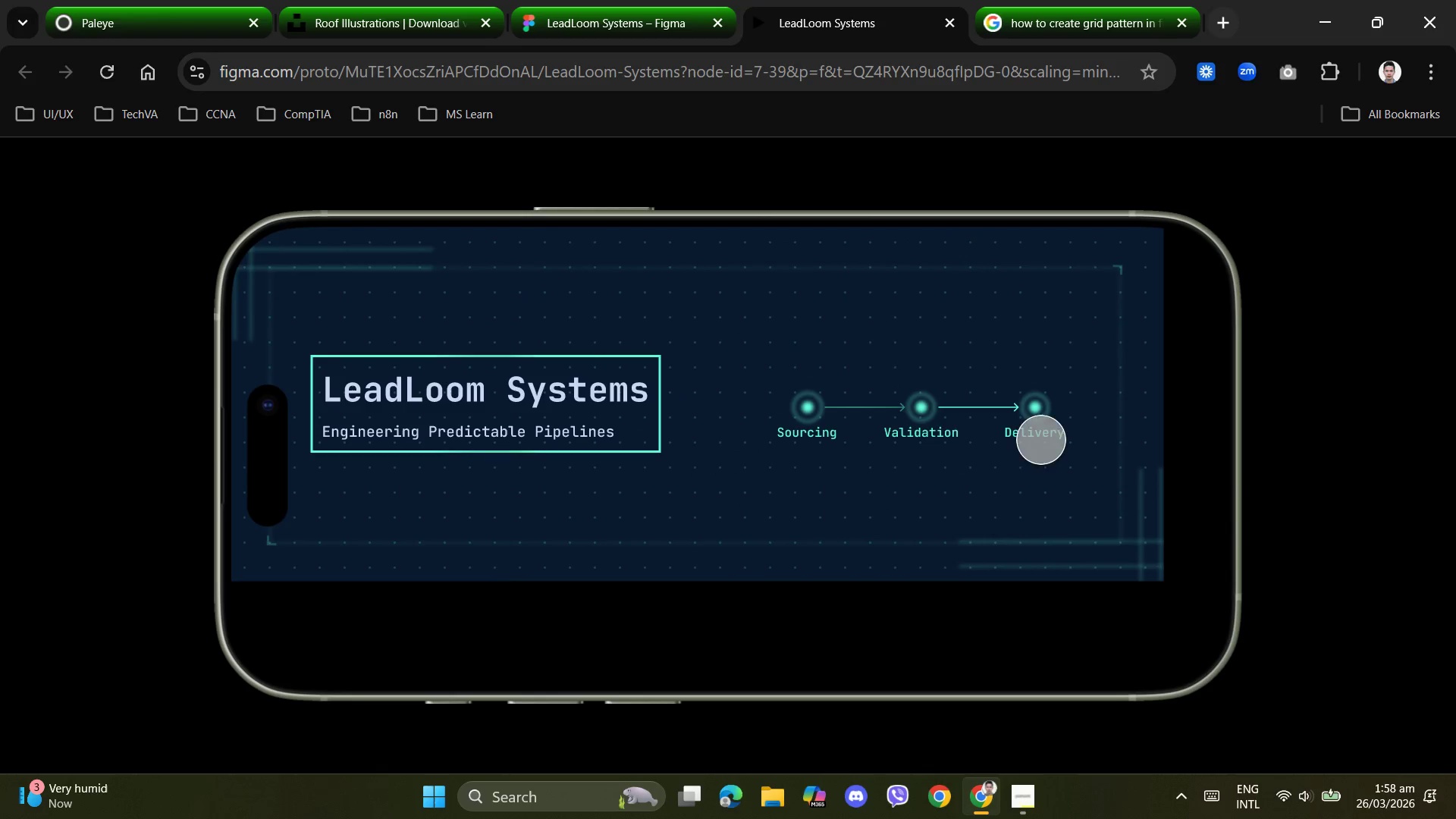 
left_click_drag(start_coordinate=[1040, 440], to_coordinate=[817, 440])
 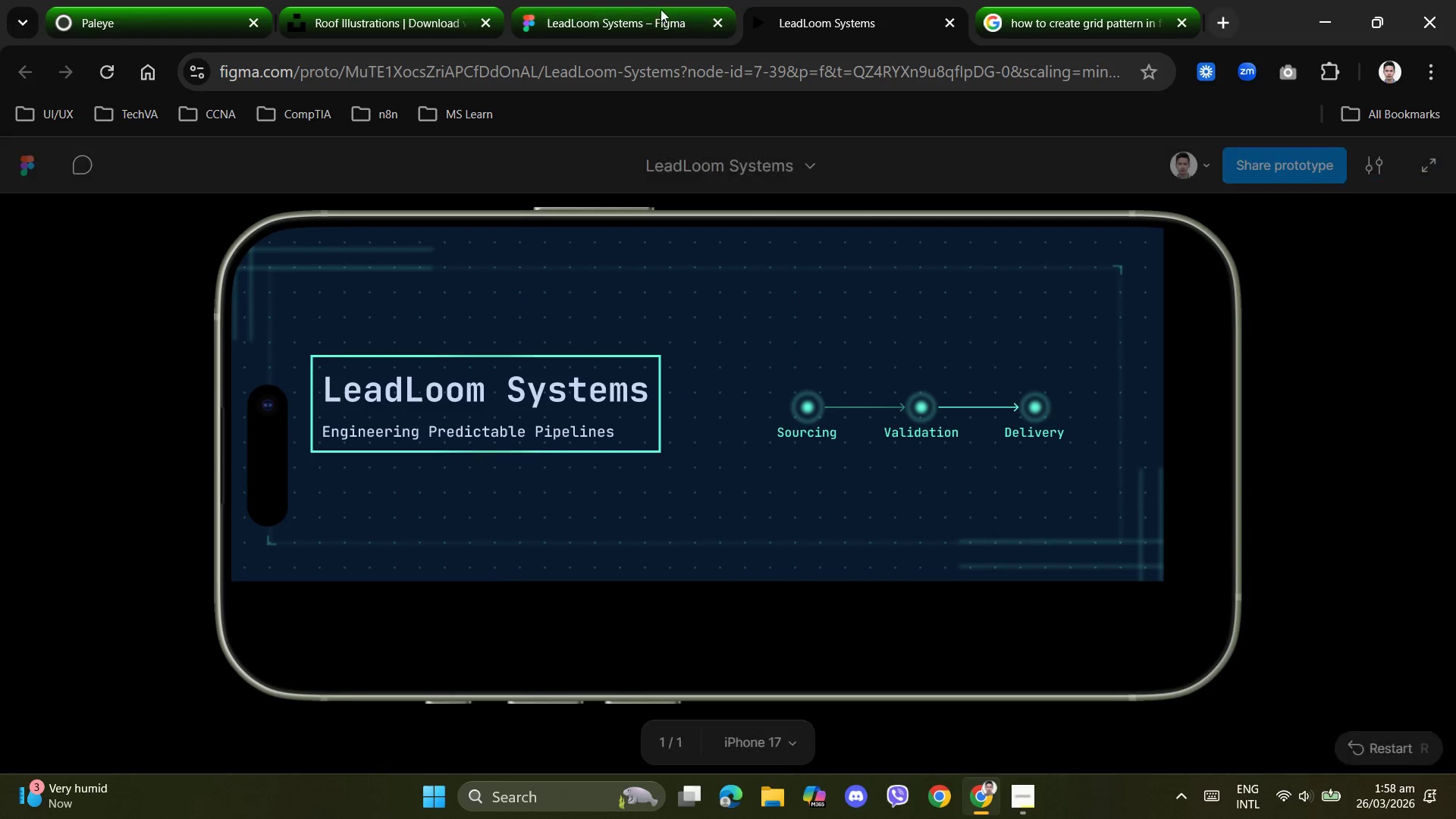 
left_click([642, 14])
 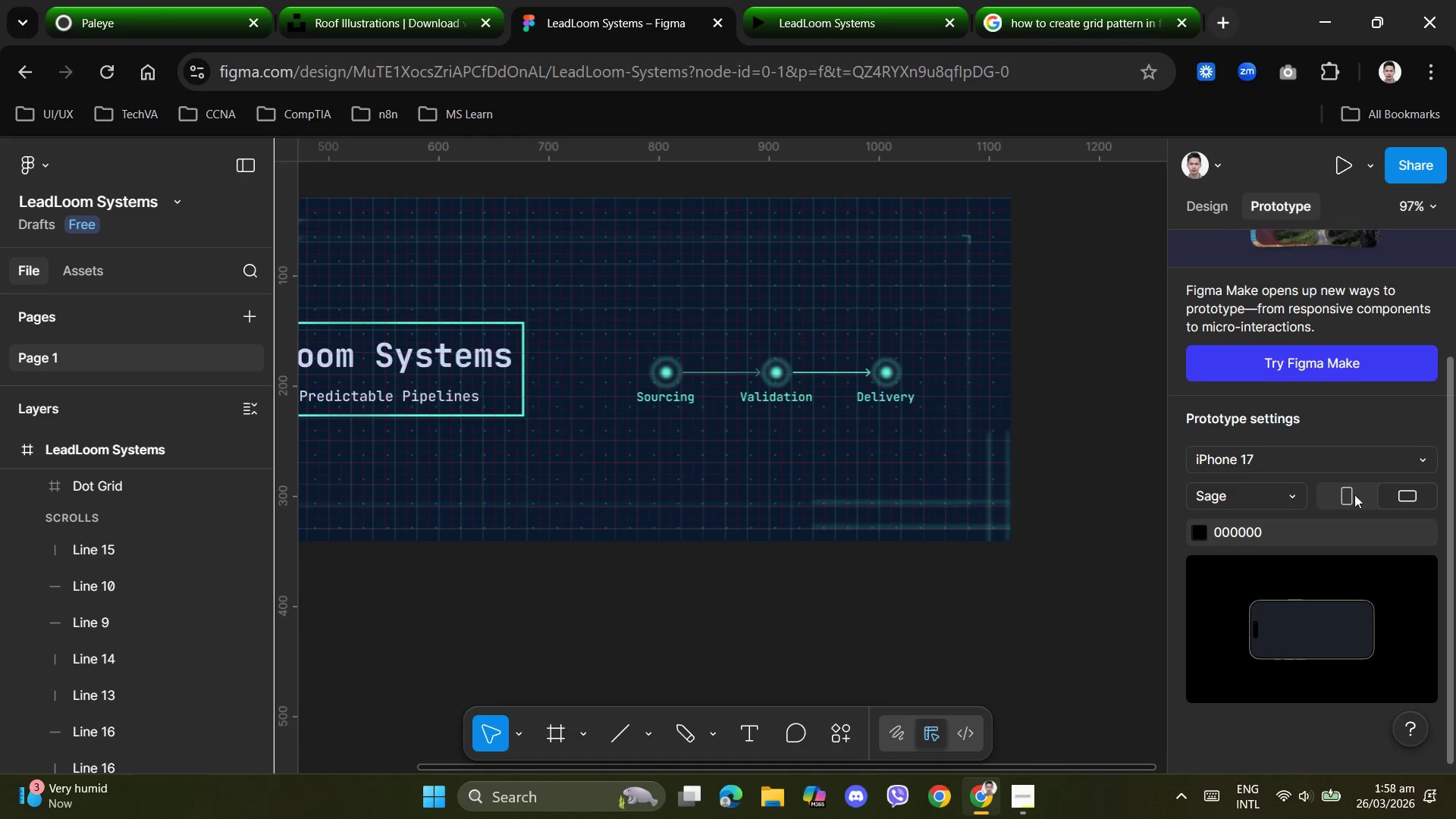 
left_click([1339, 494])
 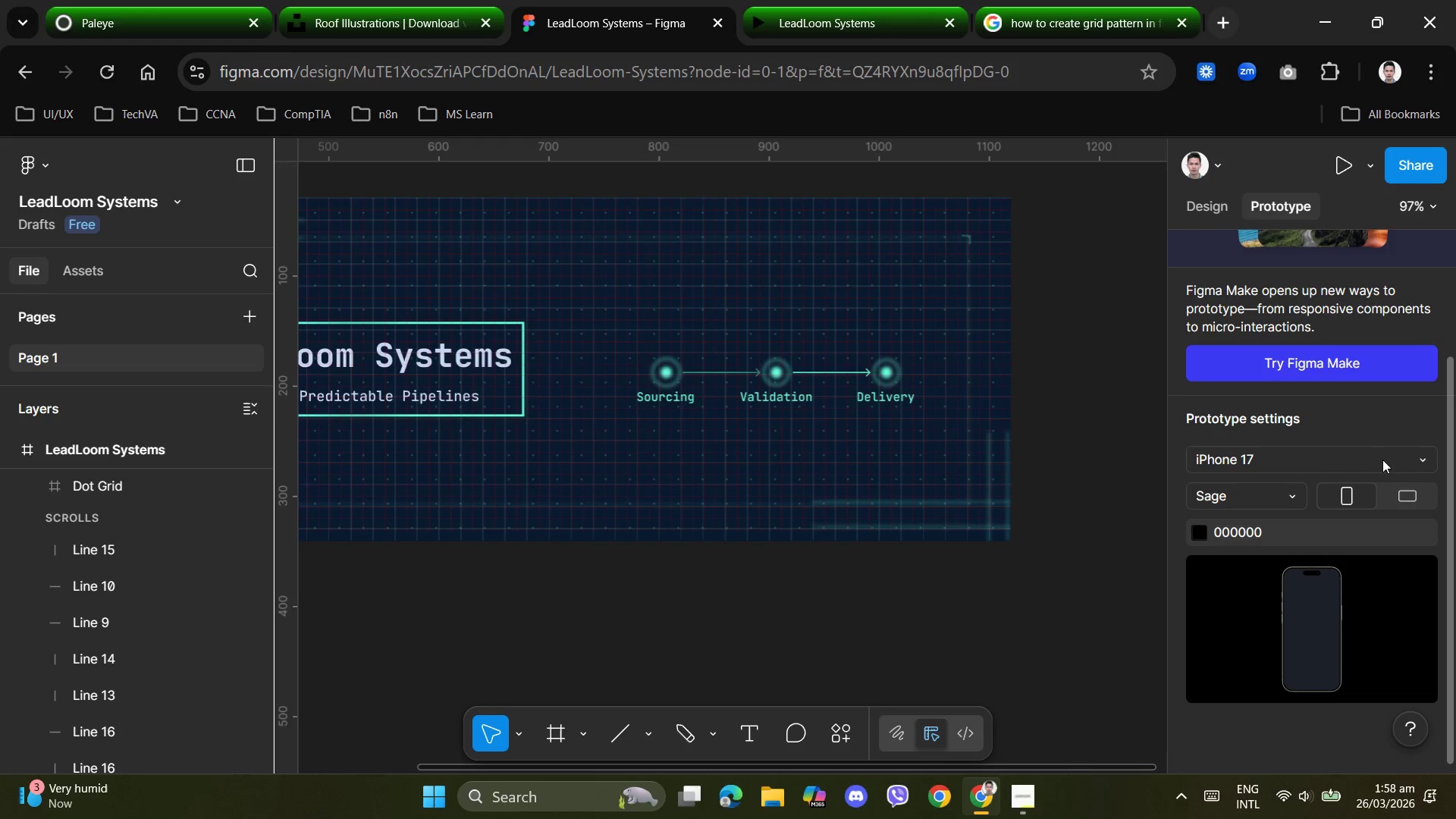 
left_click([1382, 451])
 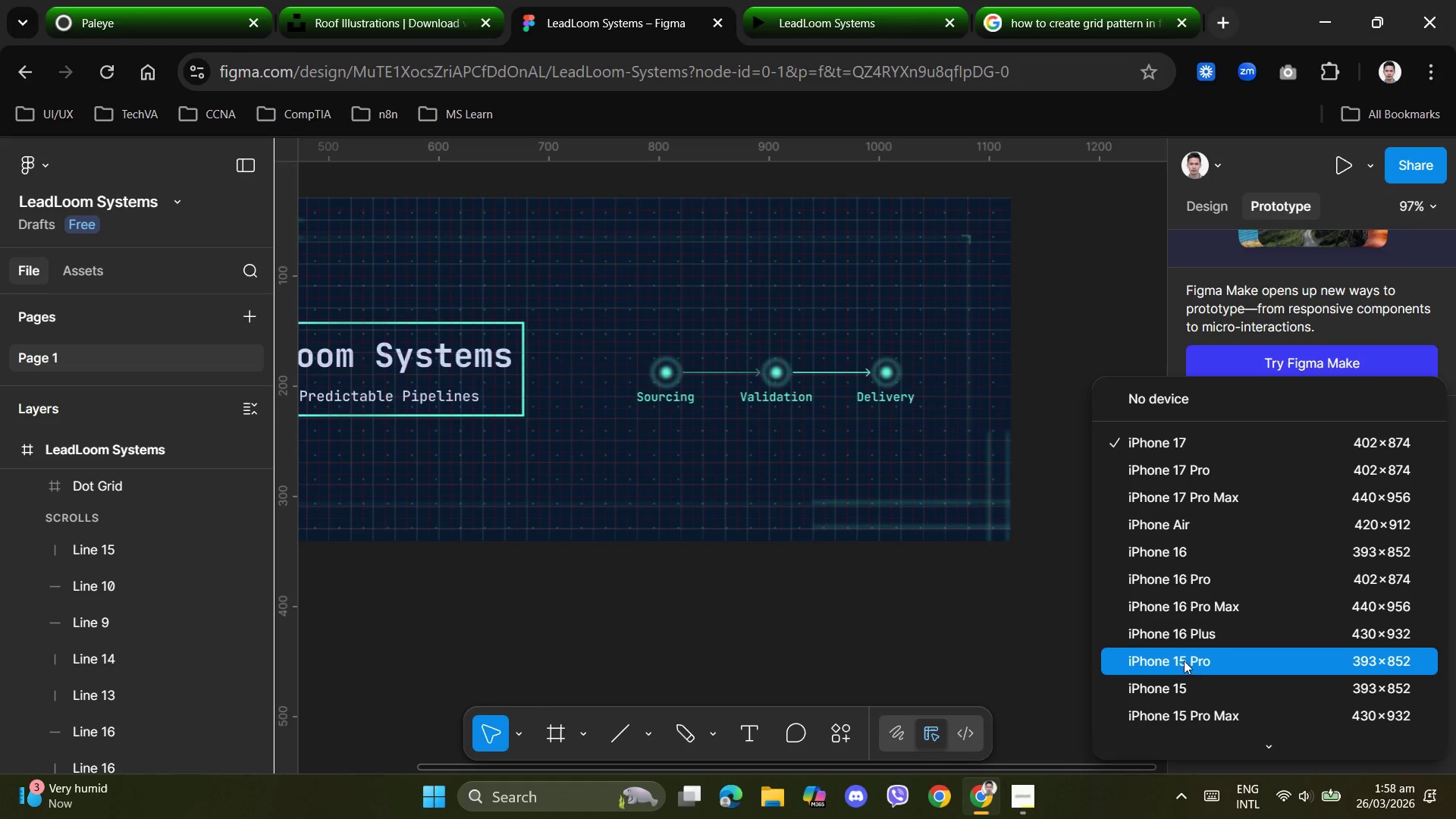 
wait(5.42)
 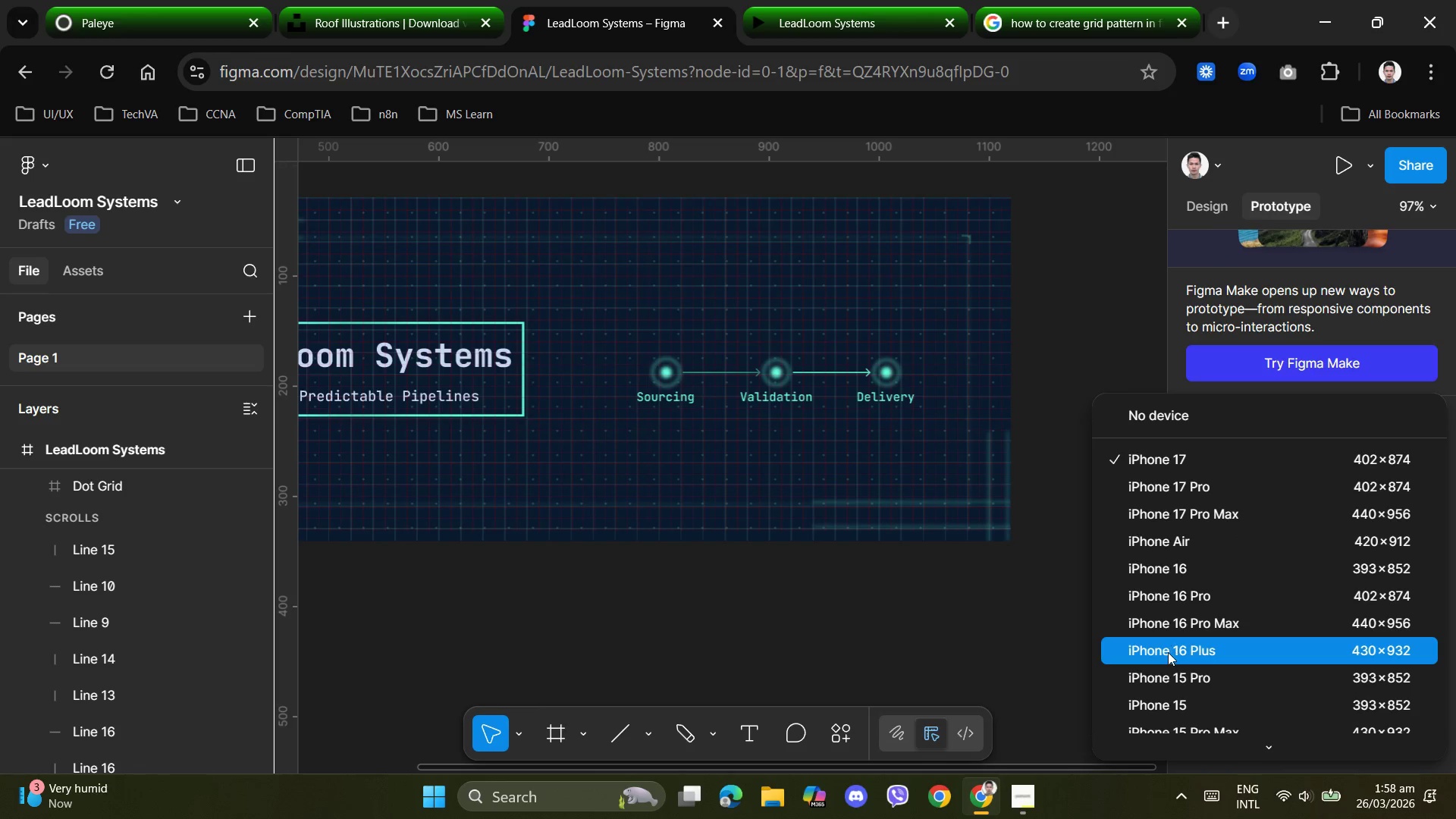 
left_click([1025, 802])